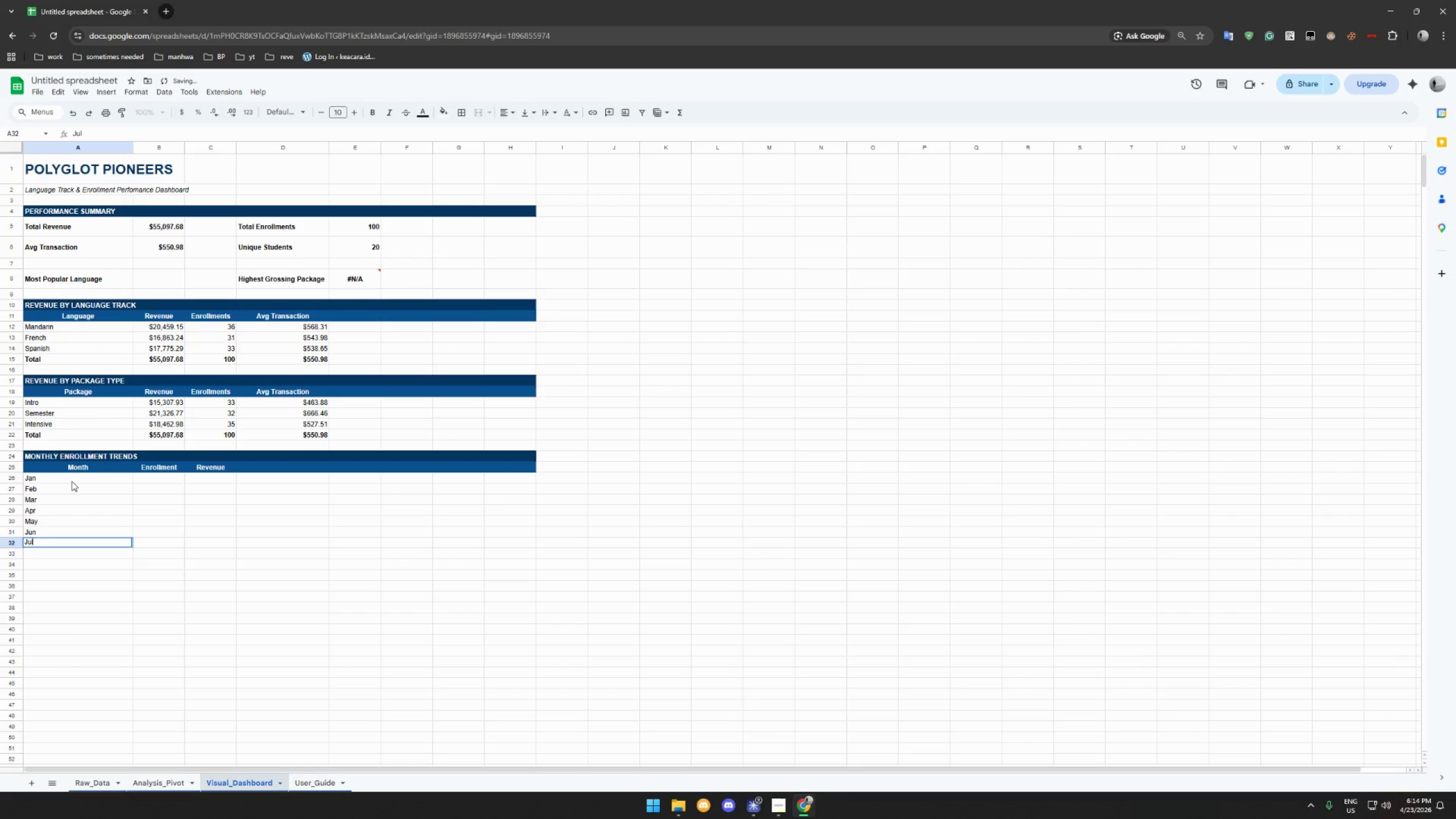 
key(Enter)
 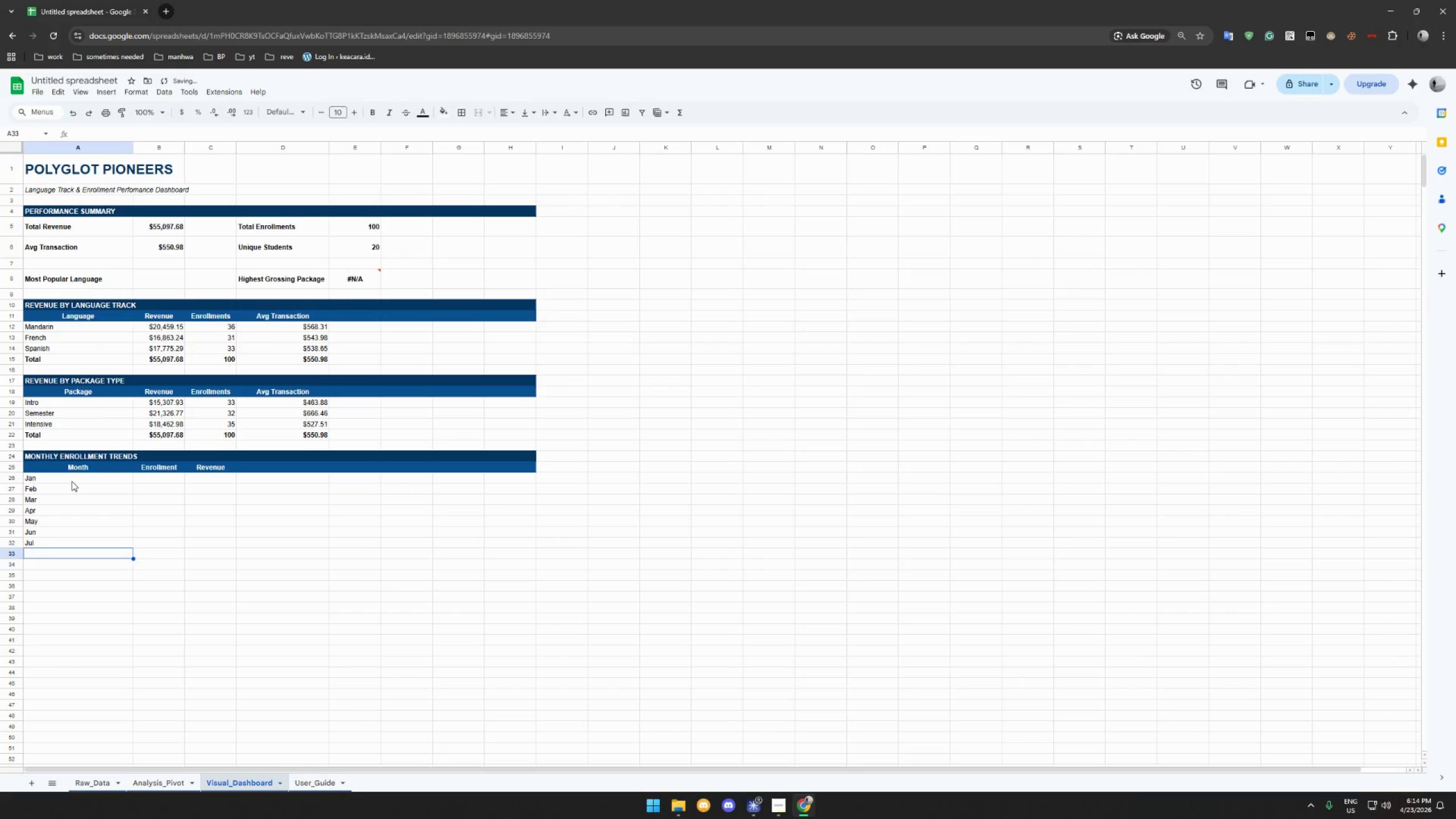 
type(Aug)
 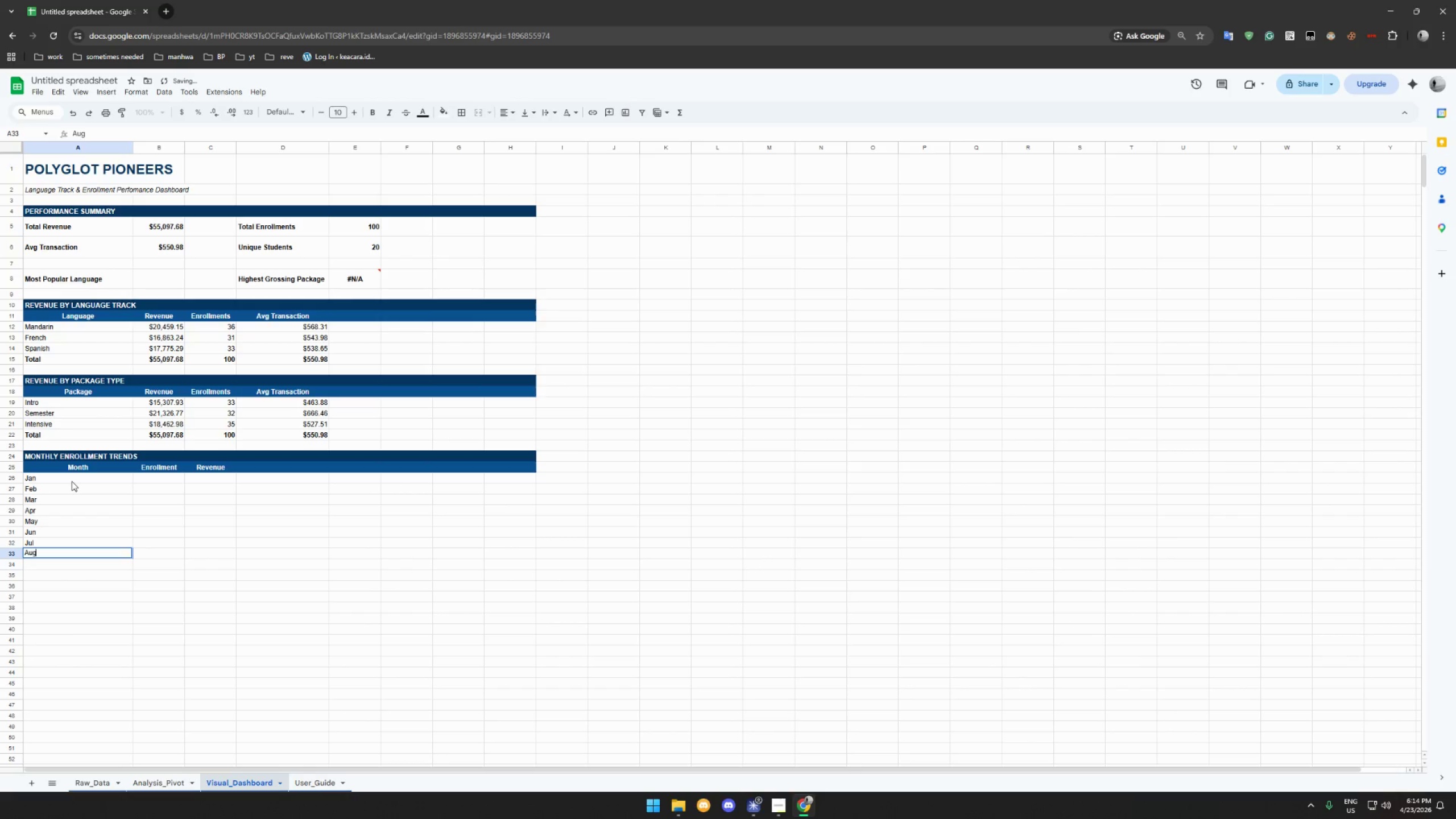 
key(Enter)
 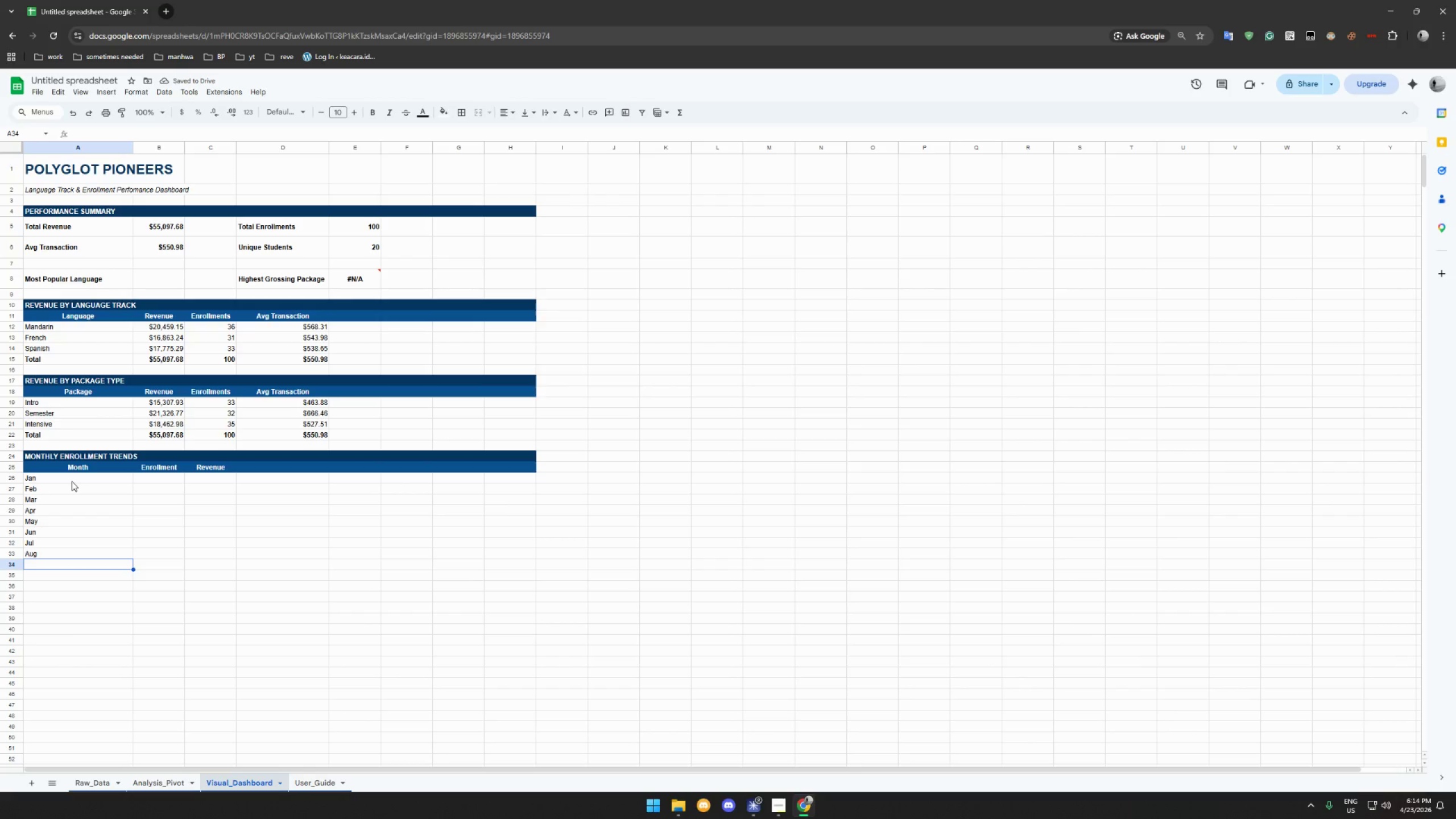 
wait(8.18)
 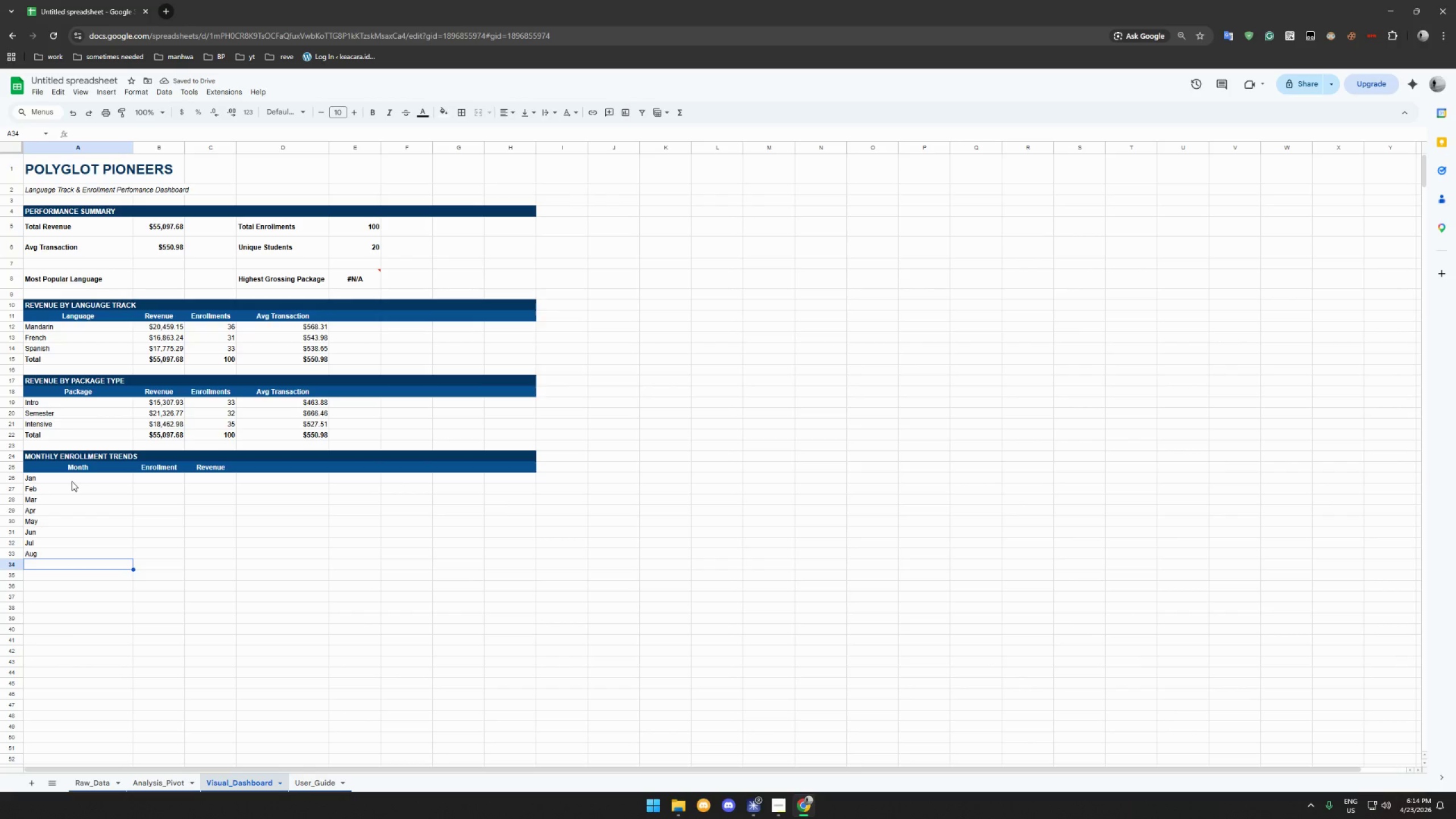 
left_click([155, 477])
 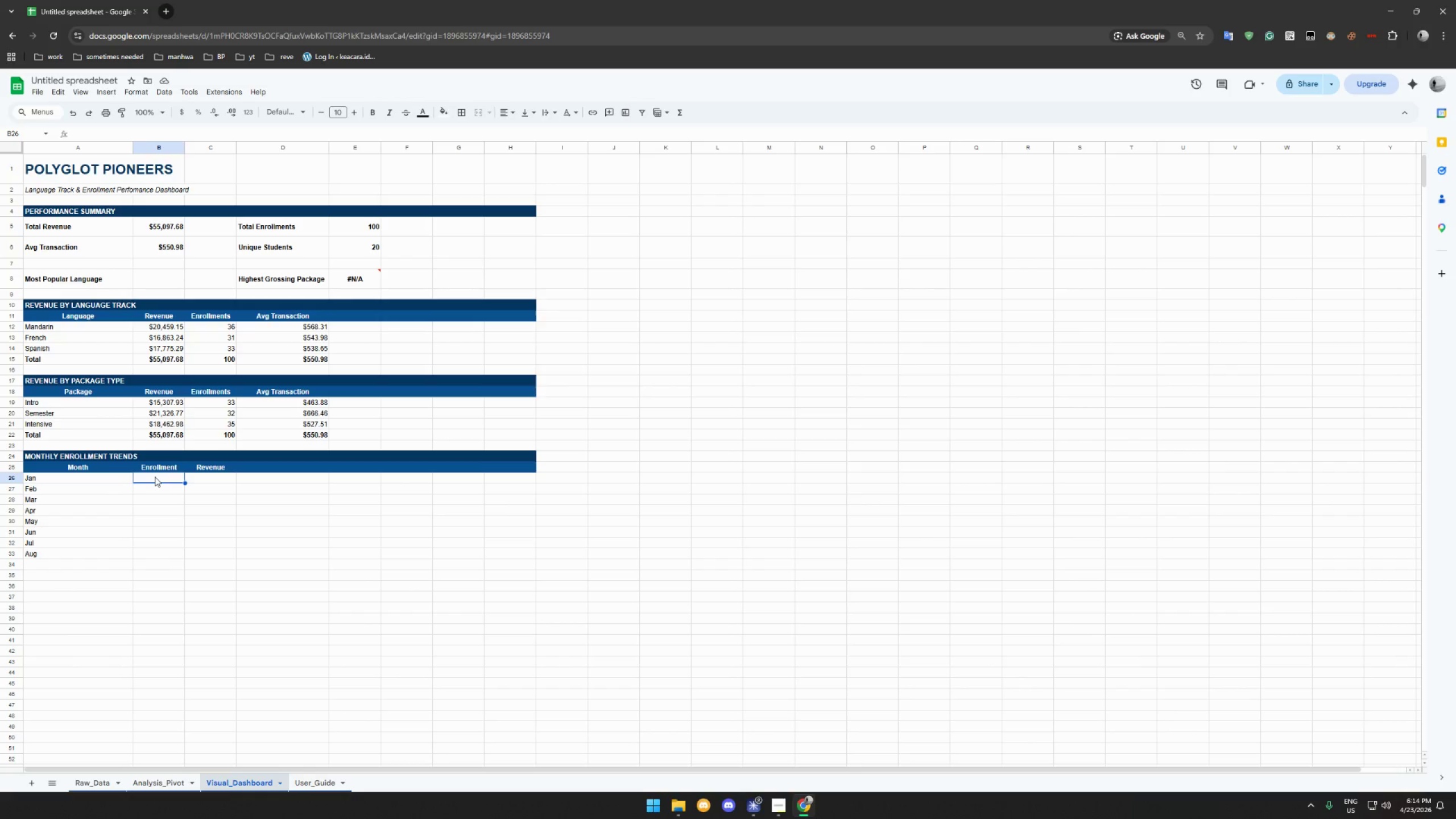 
type(=COUI)
key(Backspace)
type(NTIFS(!Raw_Data)
key(Backspace)
key(Backspace)
key(Backspace)
key(Backspace)
key(Backspace)
key(Backspace)
key(Backspace)
key(Backspace)
key(Backspace)
type(Raw_Data!G$2:G$101)
 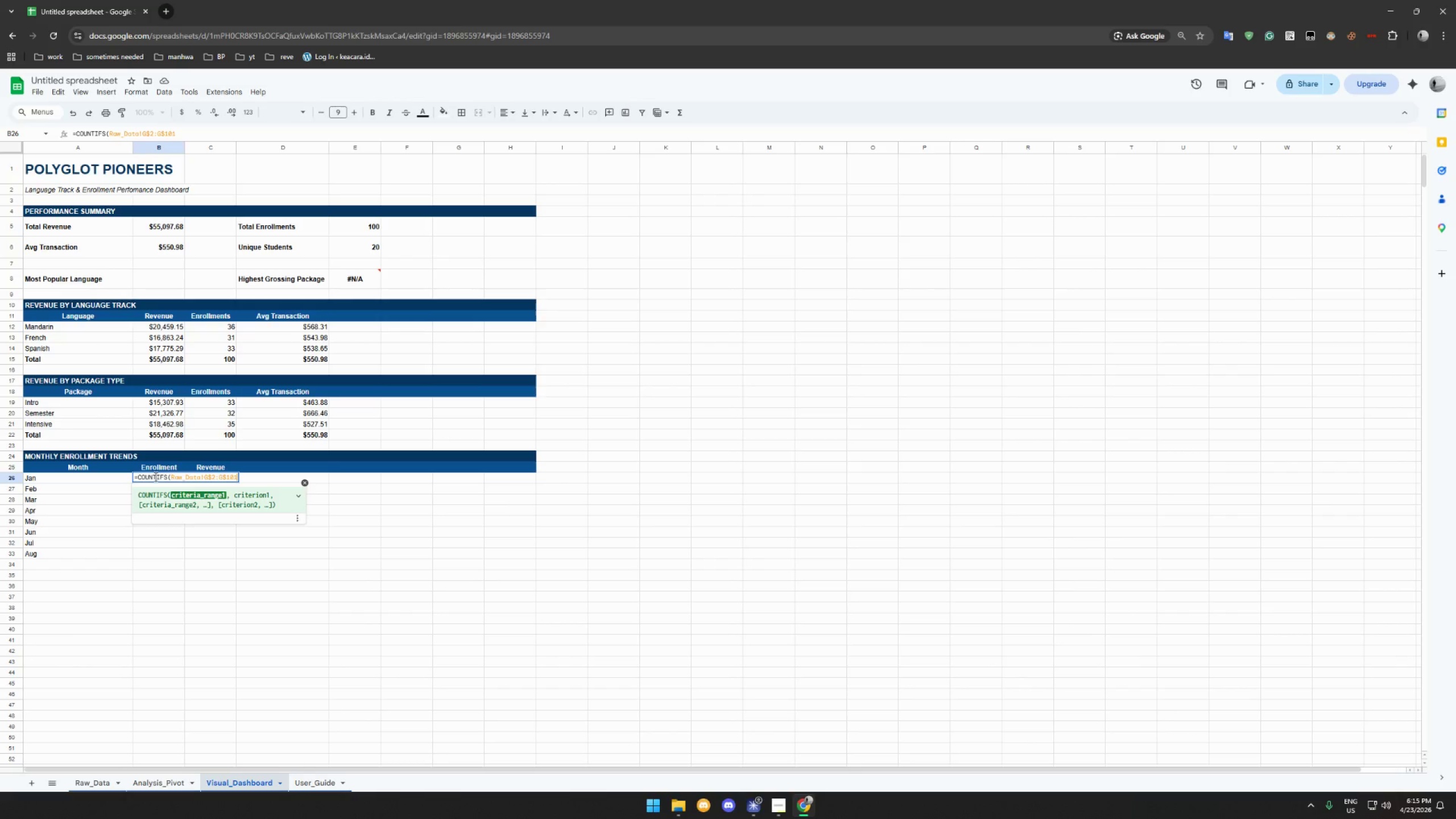 
type(,A26))
 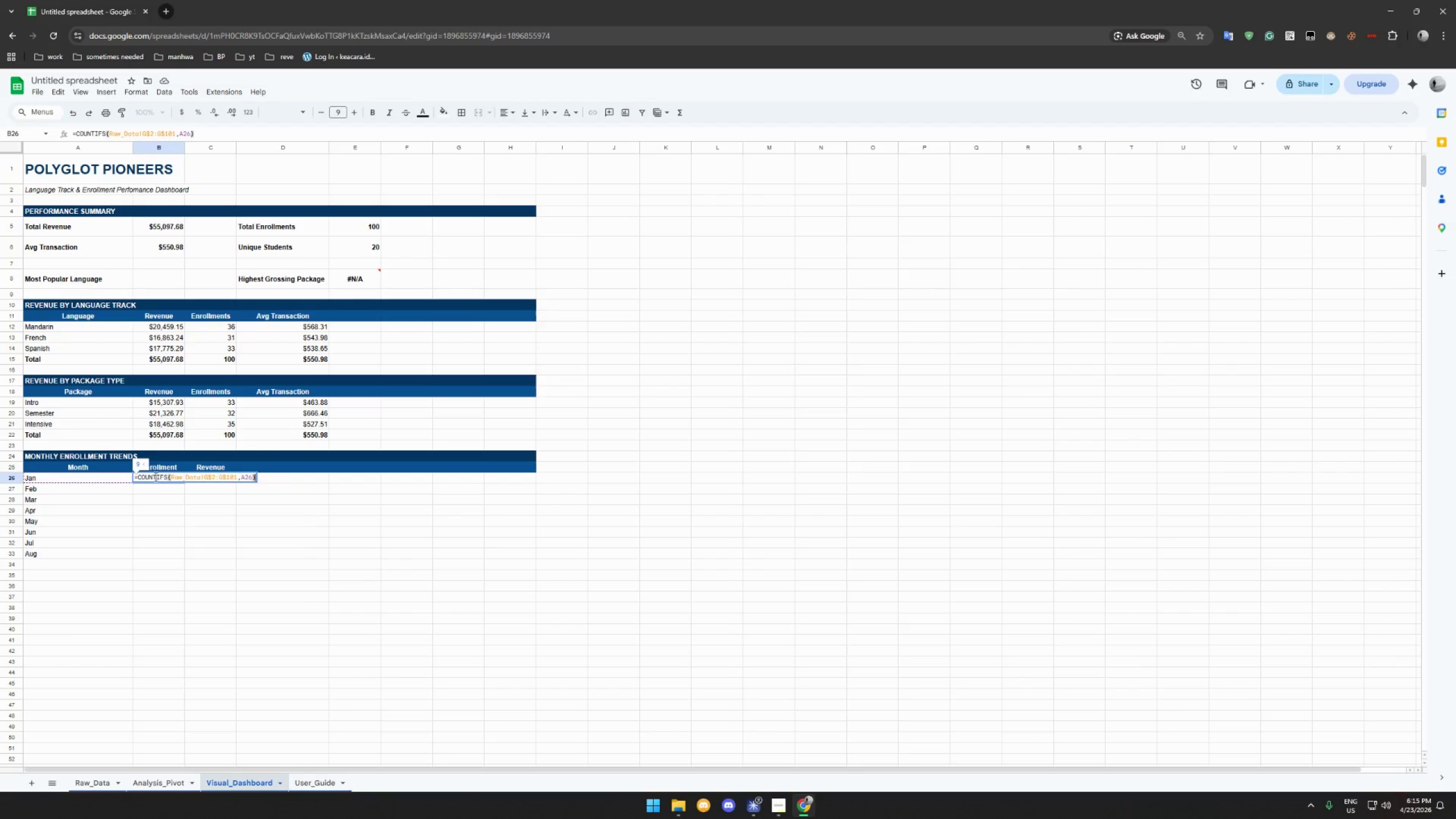 
key(Enter)
 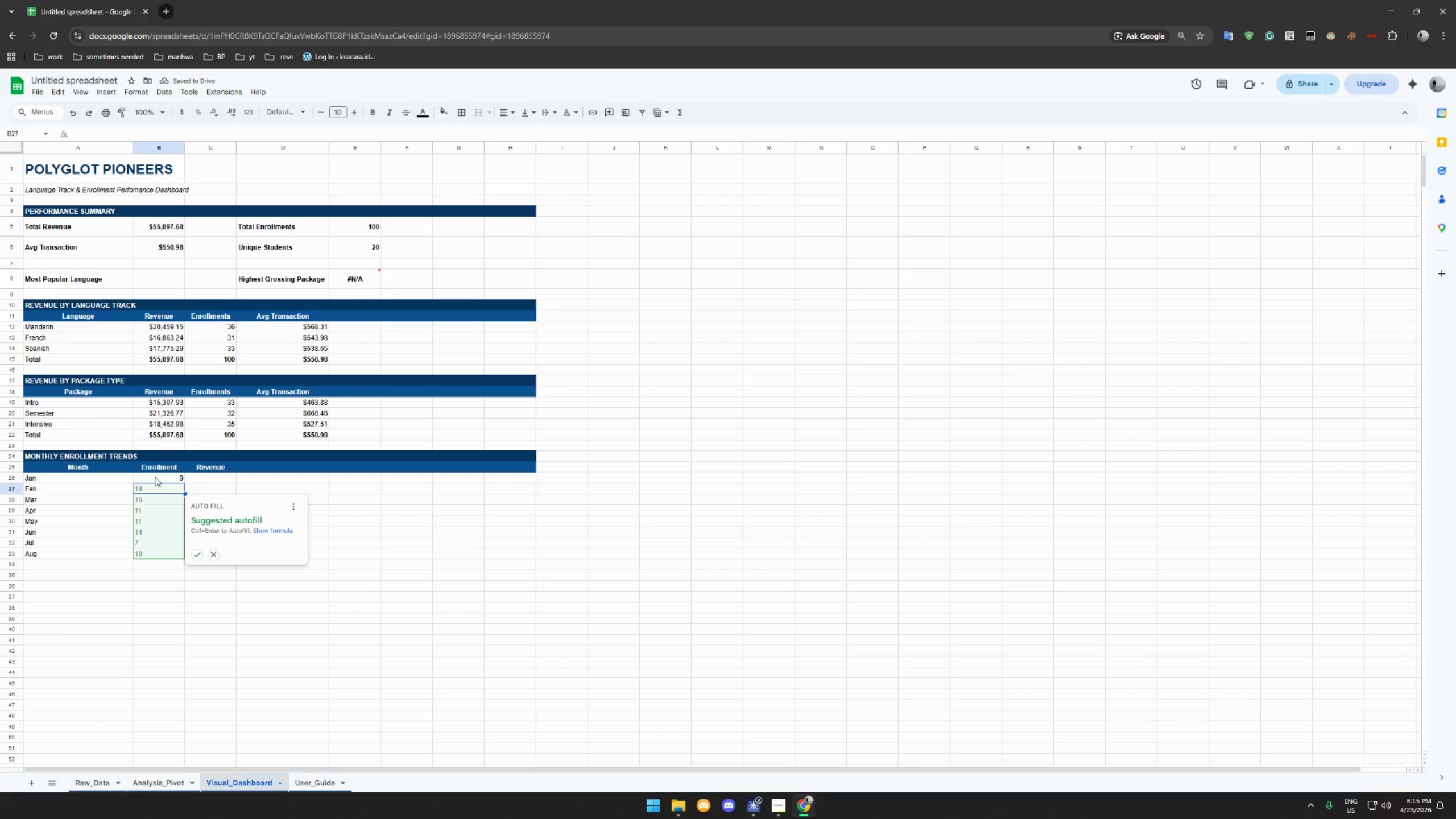 
left_click([196, 557])
 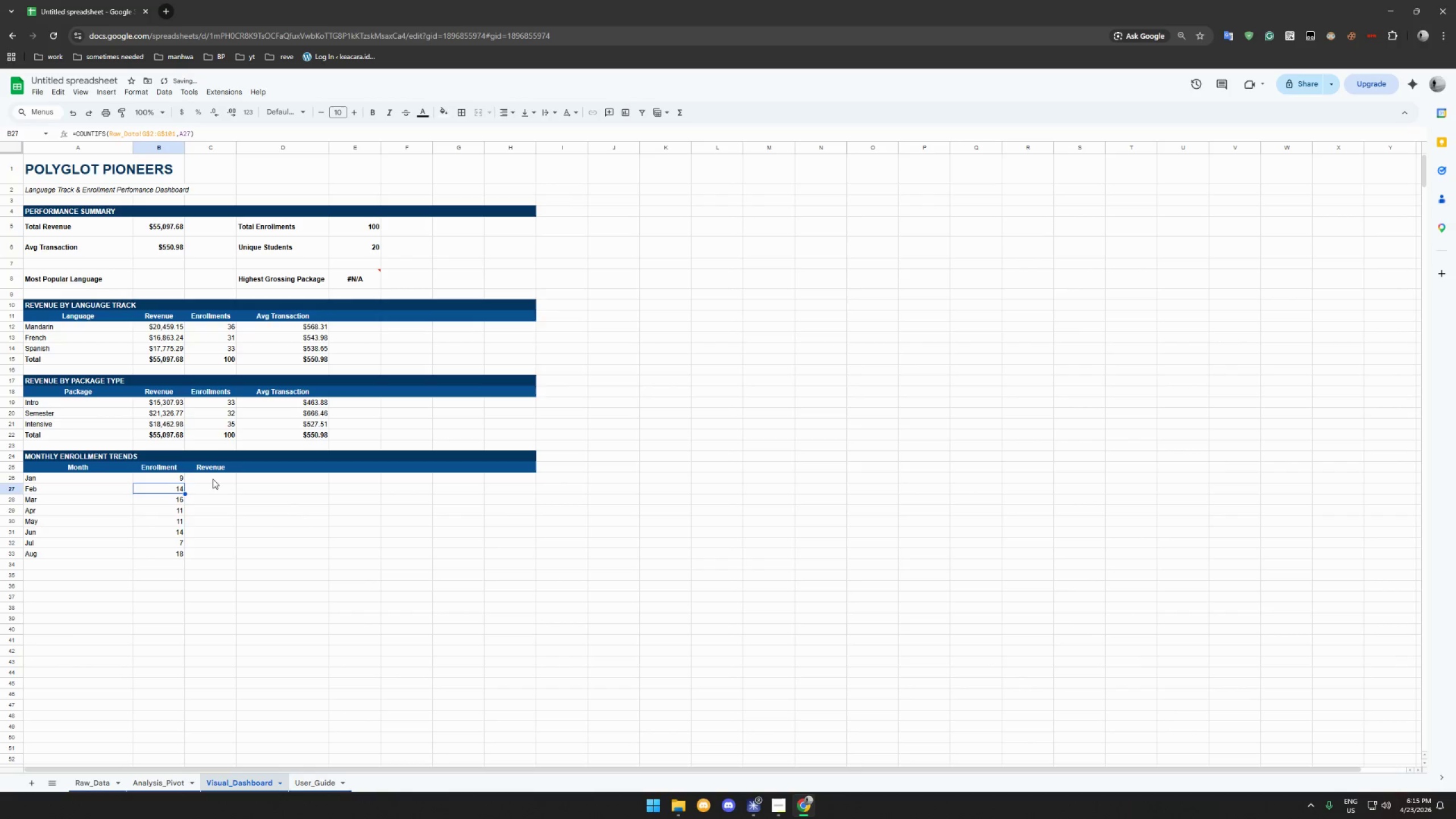 
left_click([214, 477])
 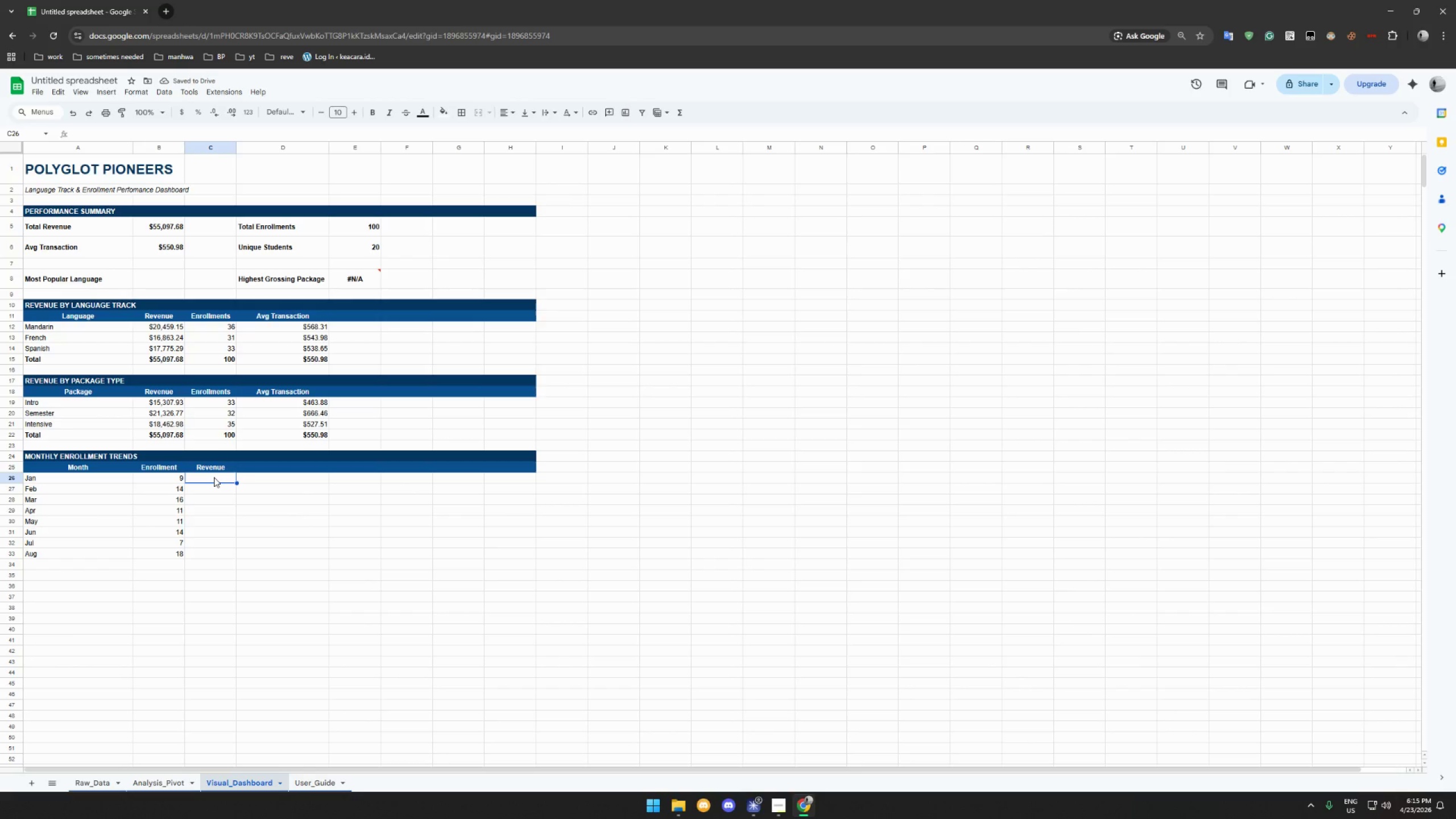 
left_click_drag(start_coordinate=[214, 477], to_coordinate=[208, 553])
 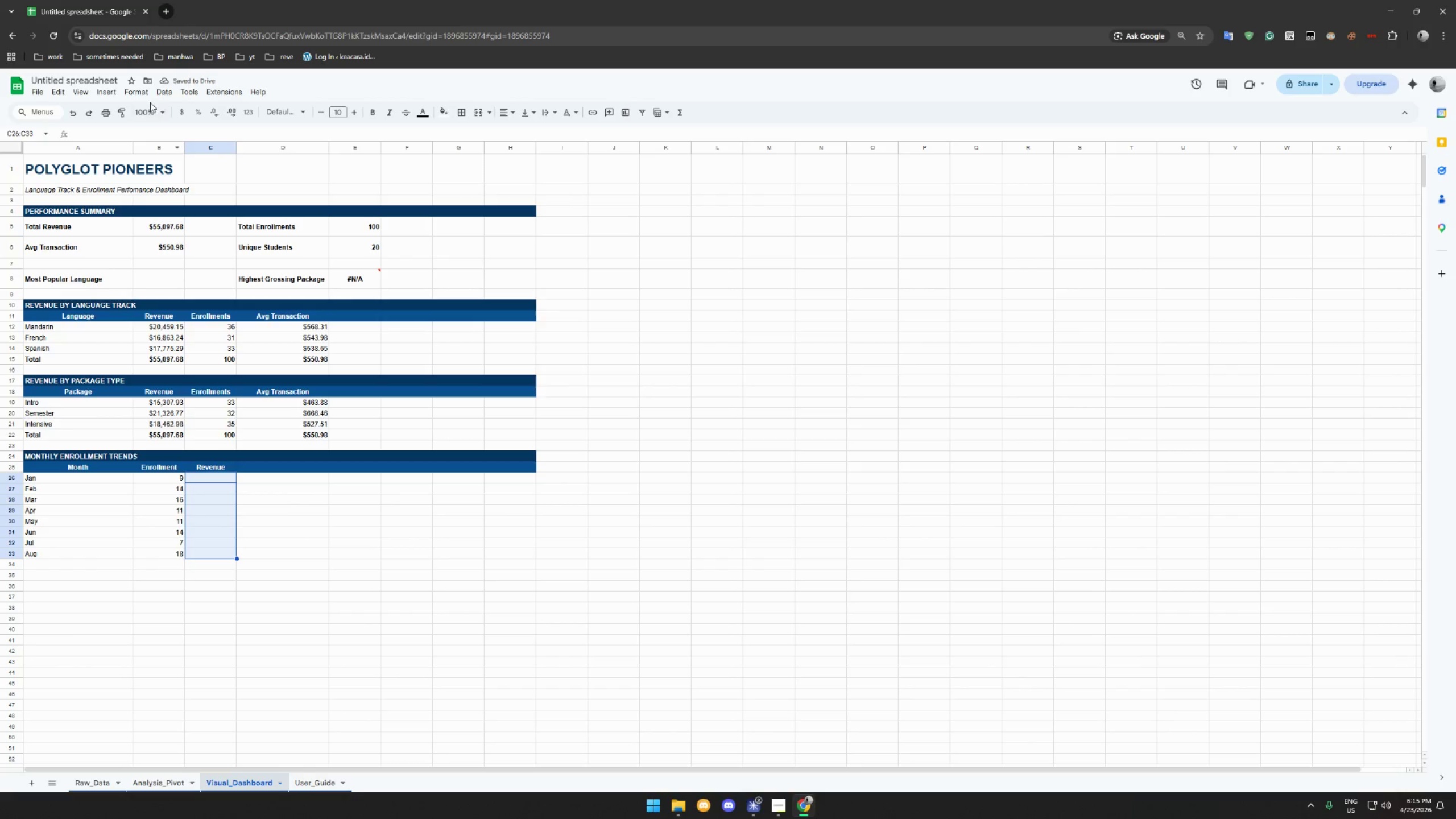 
left_click([133, 91])
 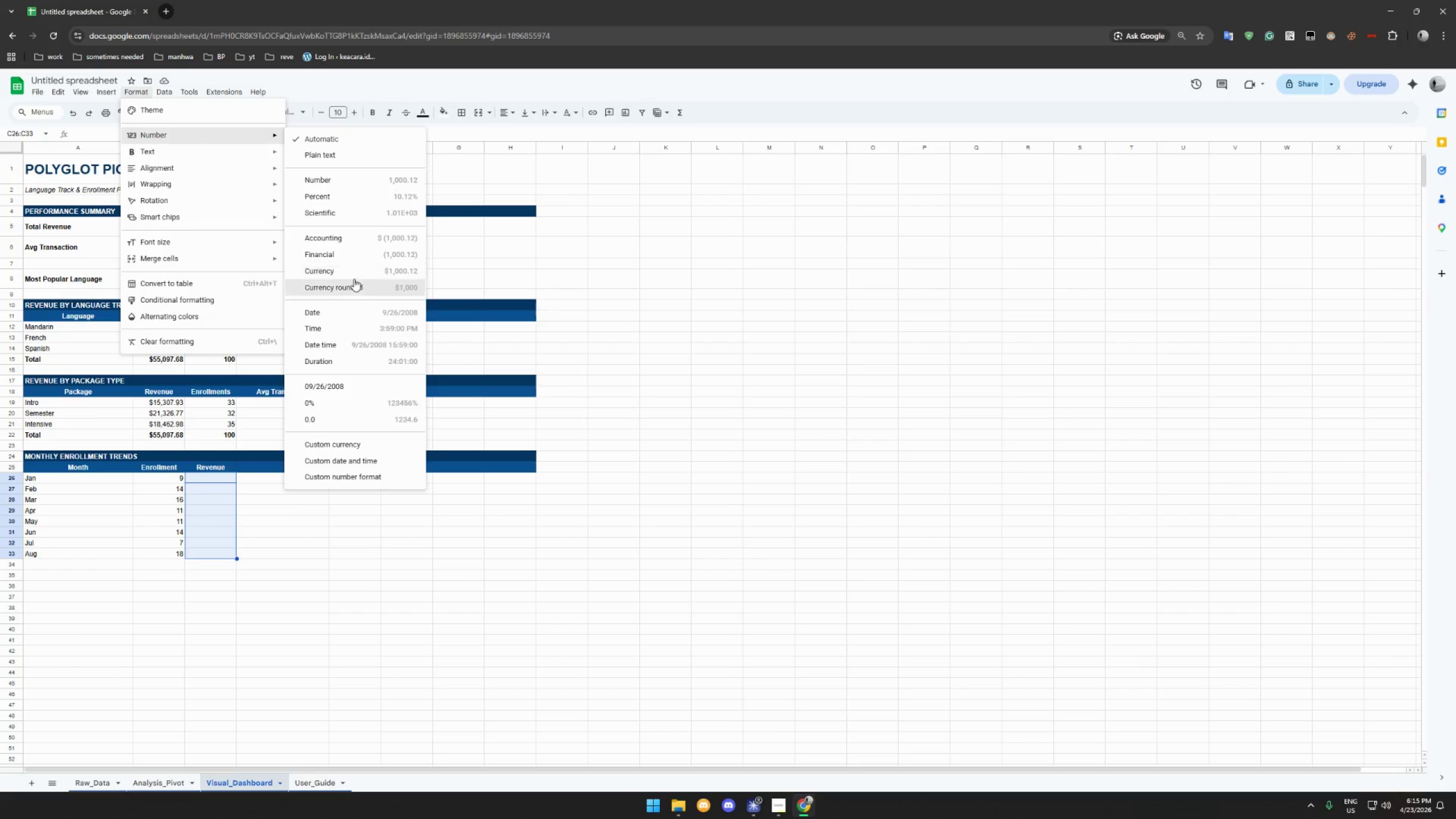 
left_click([359, 273])
 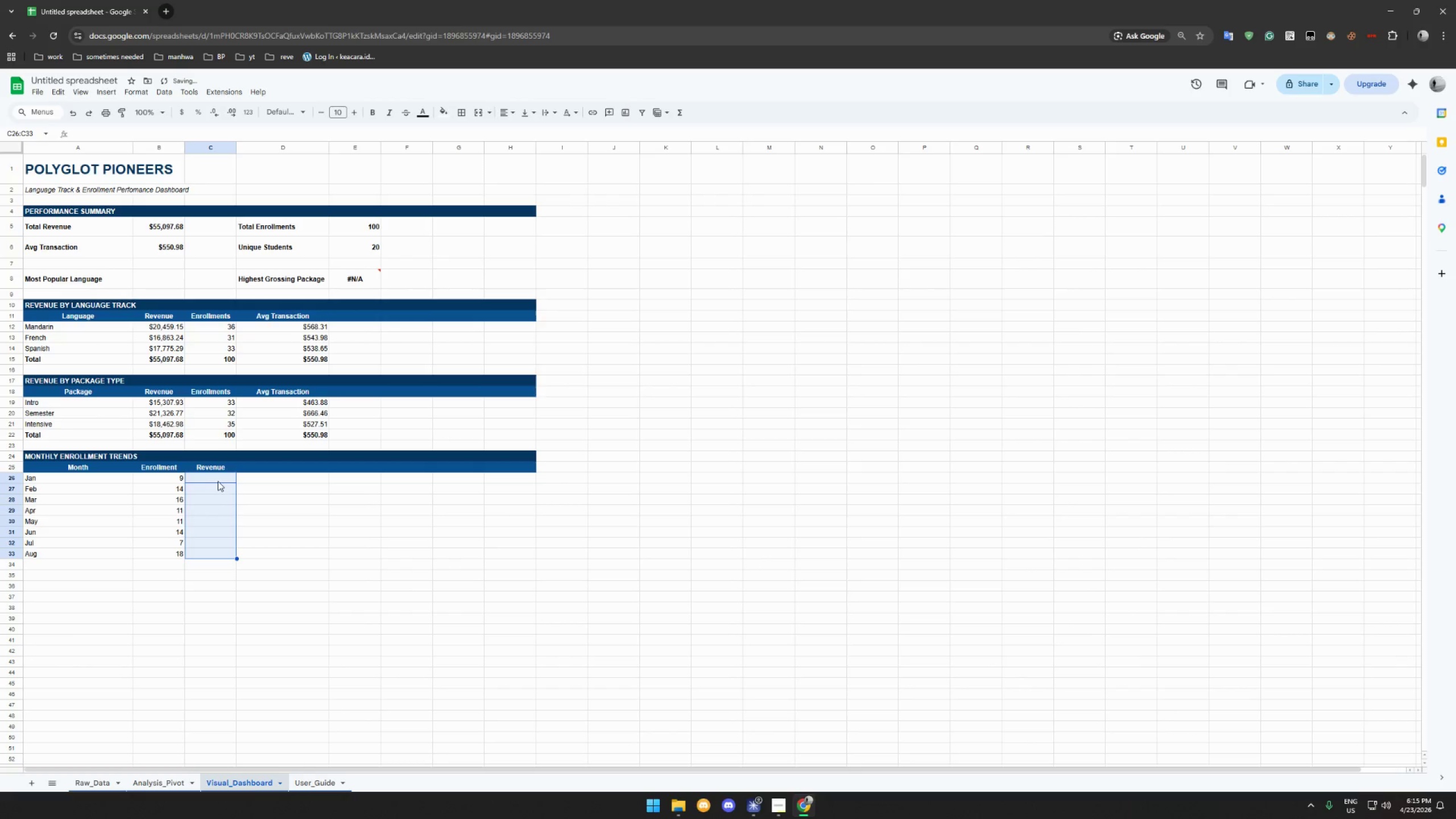 
left_click([217, 478])
 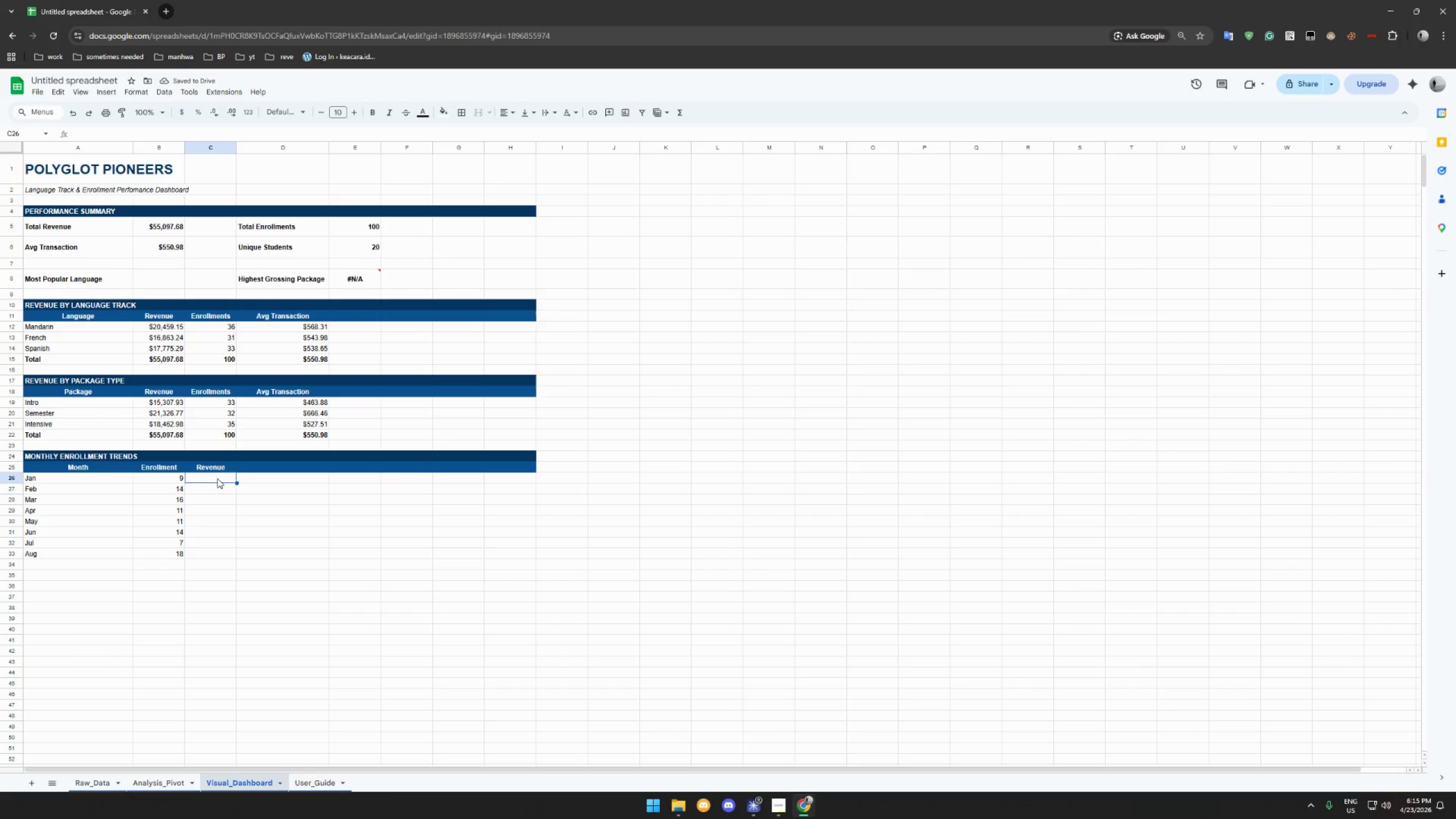 
type(=SUMIFS(Raw_Data!F$2:F$101,!RawD)
key(Backspace)
type(_Data)
 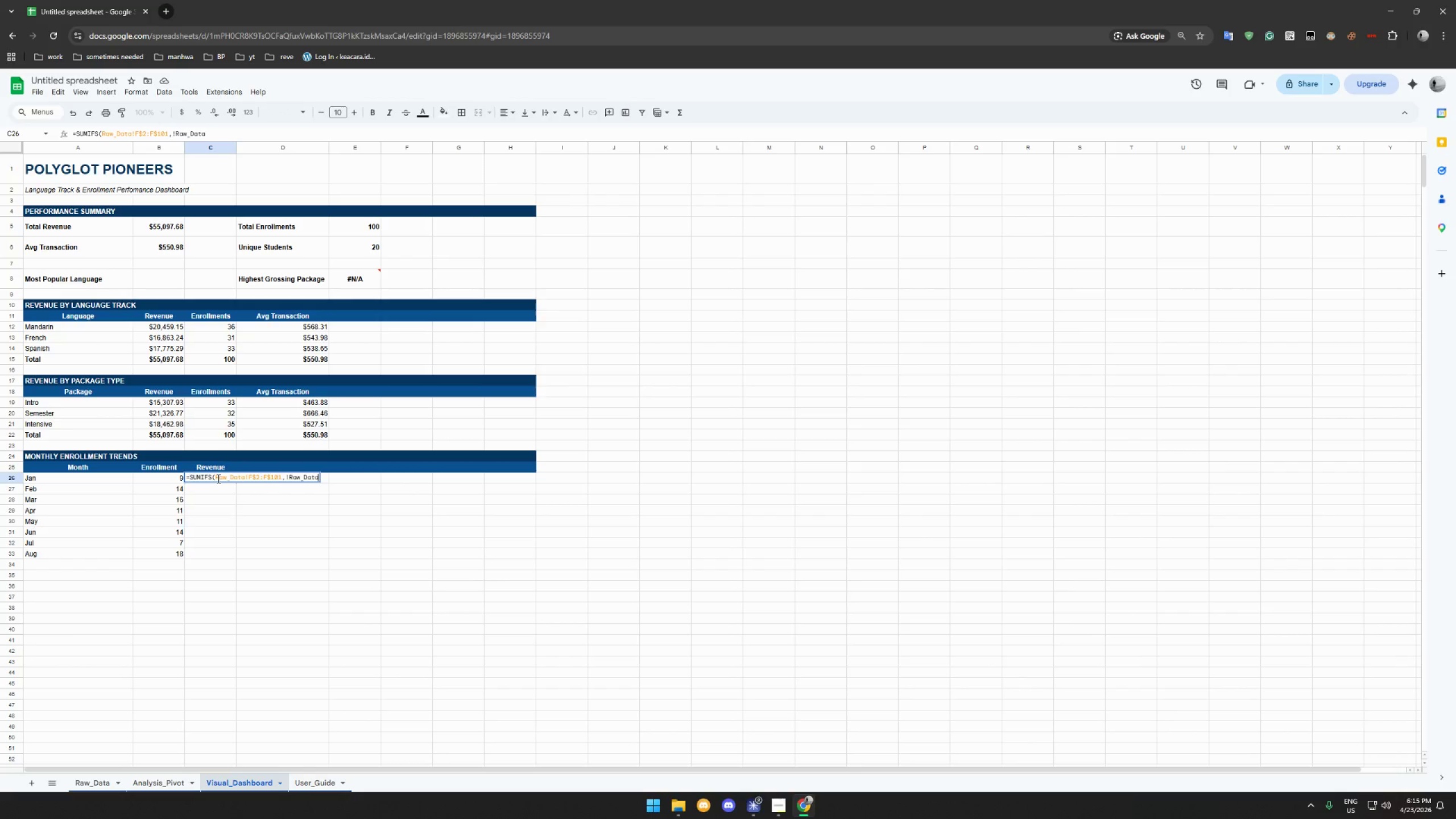 
hold_key(key=ShiftLeft, duration=1.26)
 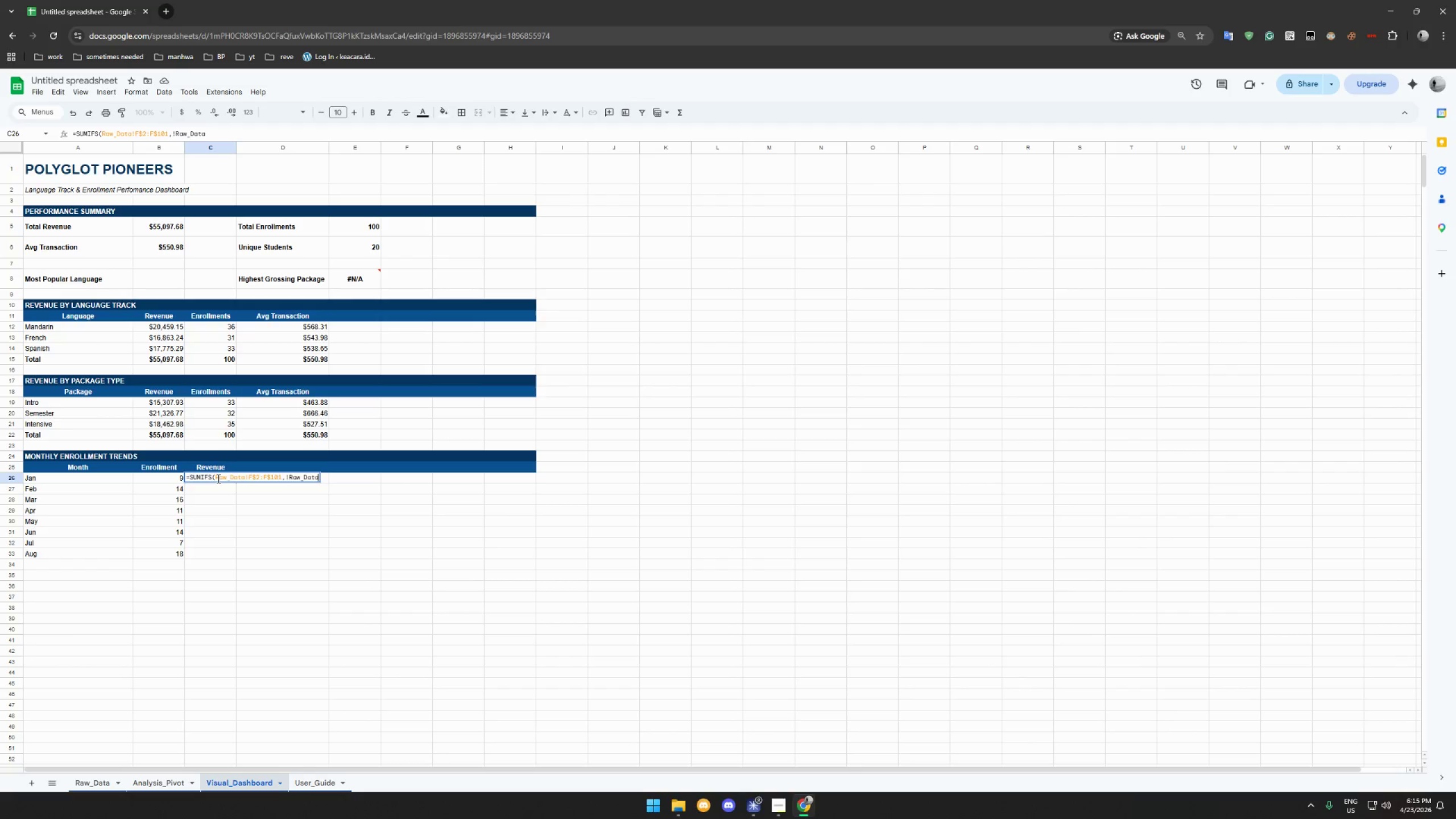 
key(Backspace)
key(Backspace)
key(Backspace)
key(Backspace)
key(Backspace)
key(Backspace)
key(Backspace)
key(Backspace)
key(Backspace)
type(Raw_Data!G$2:G$101,)
 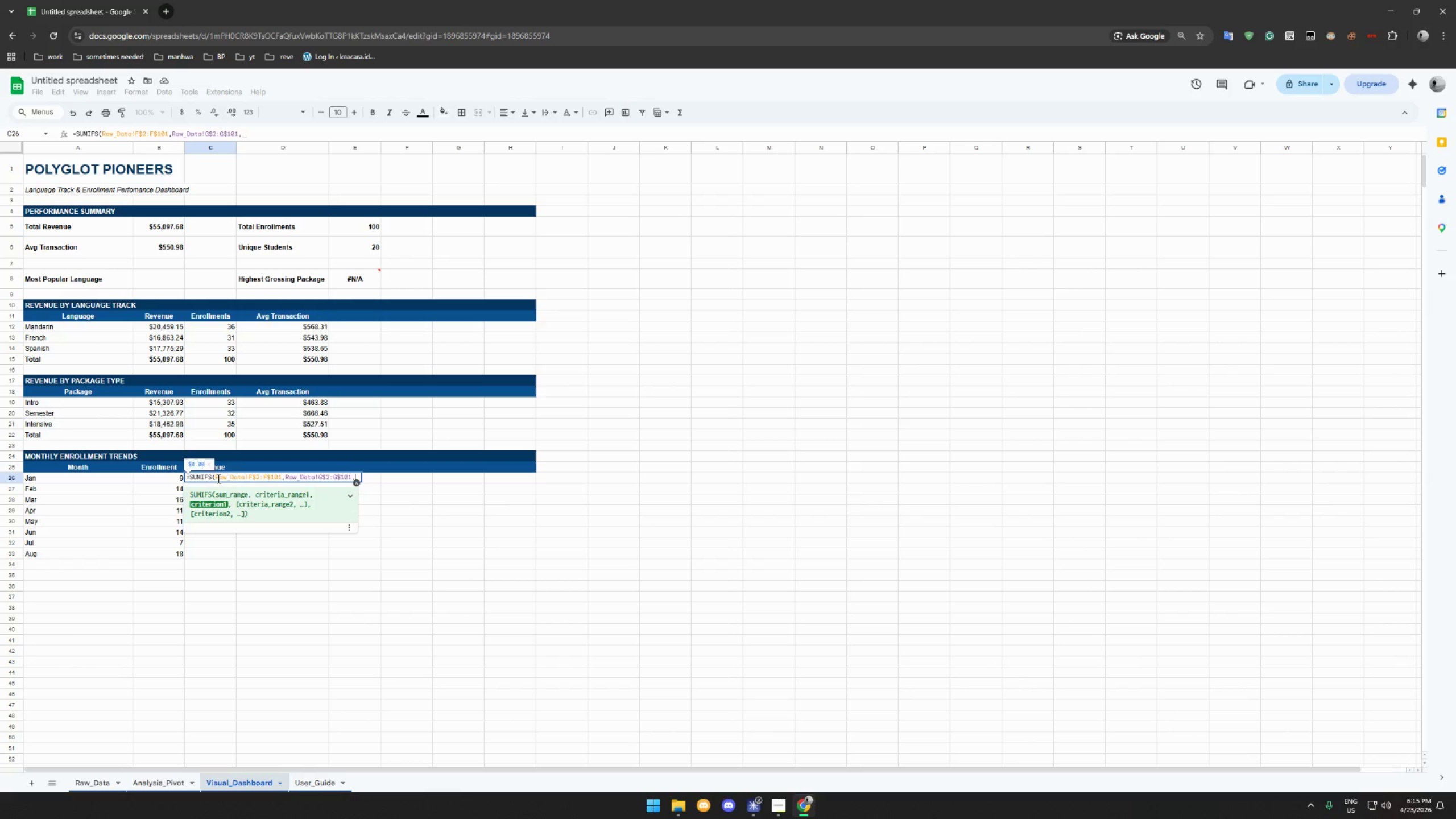 
wait(5.21)
 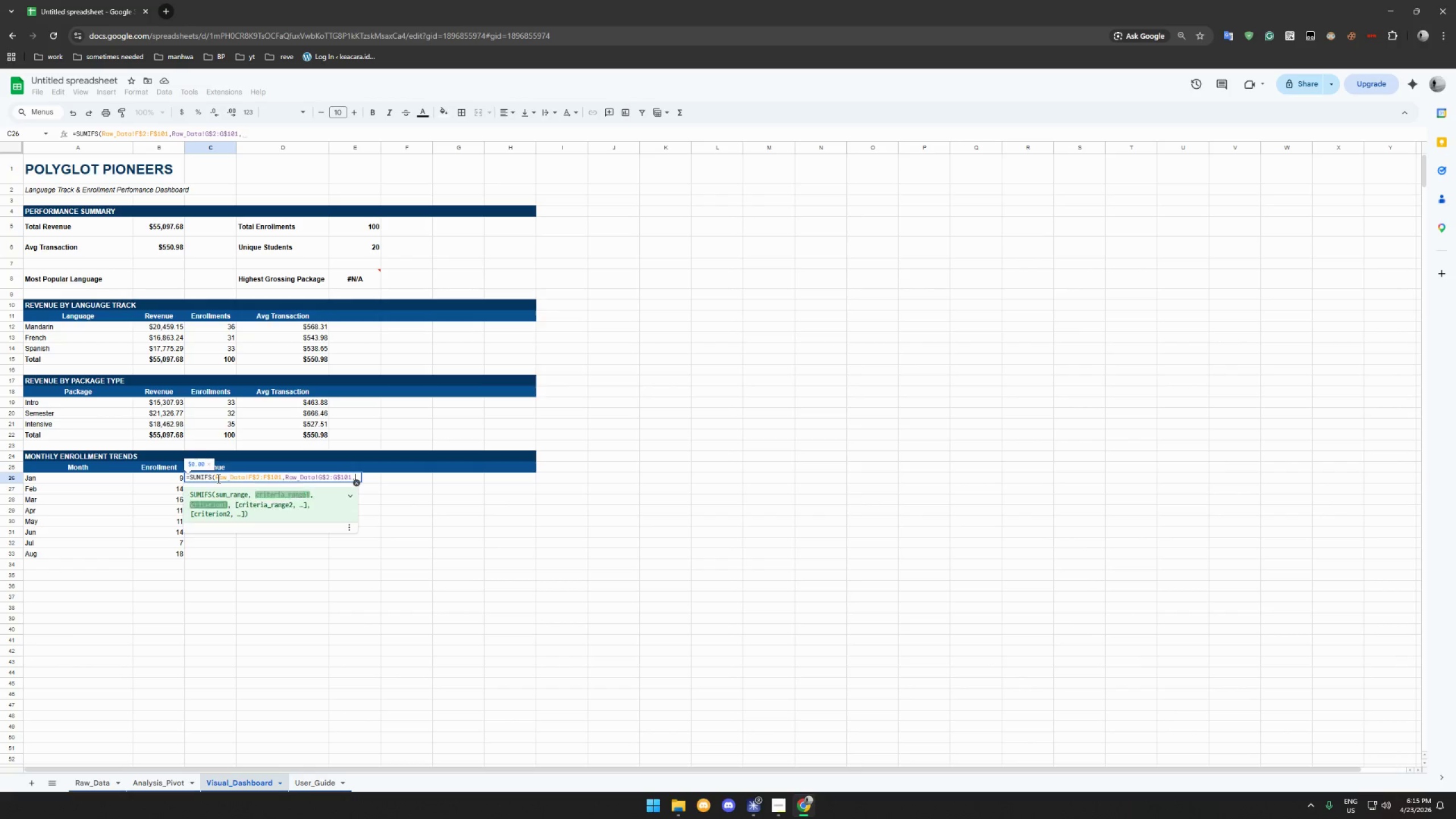 
type(A26))
 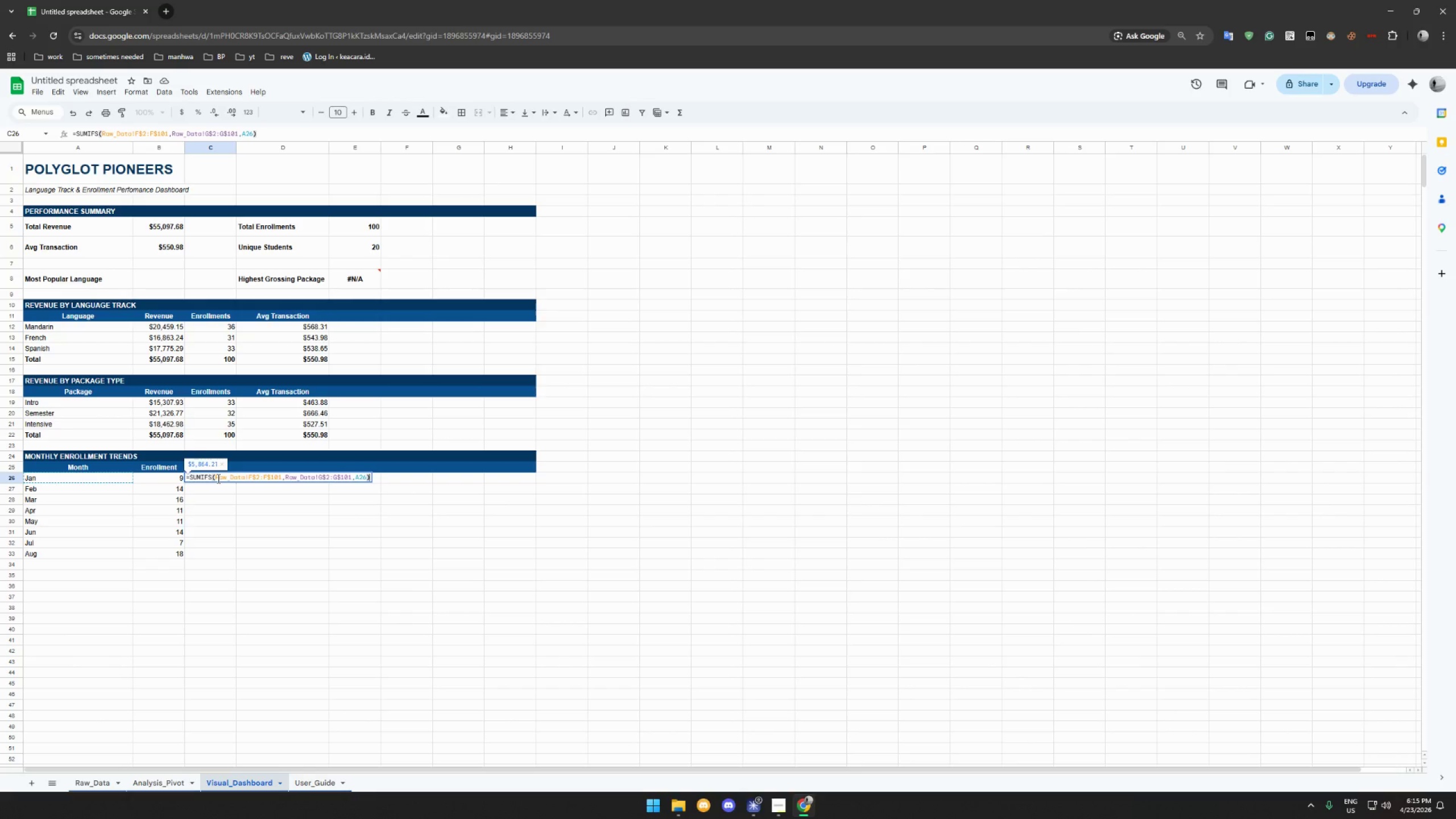 
key(Enter)
 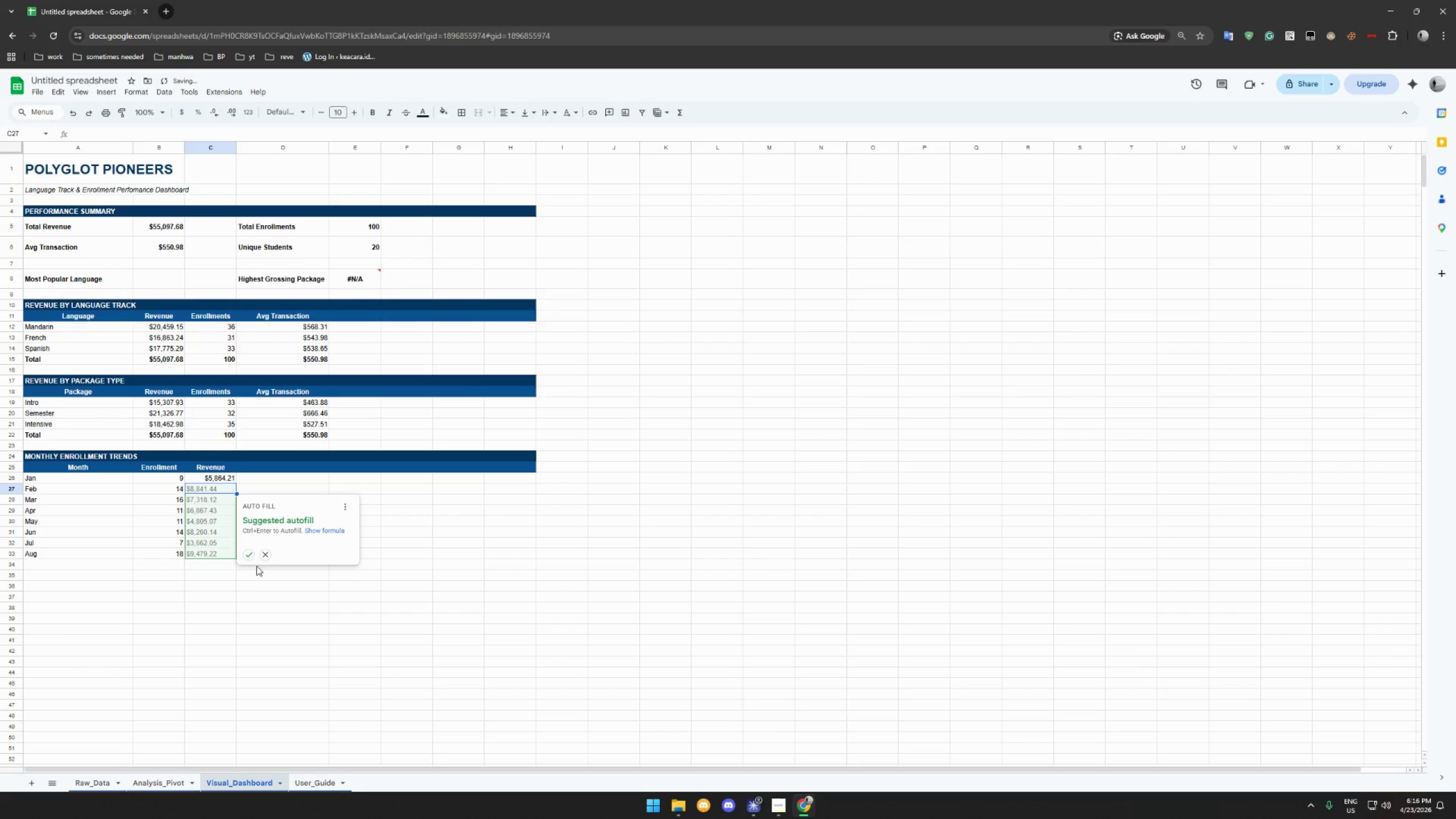 
left_click([248, 556])
 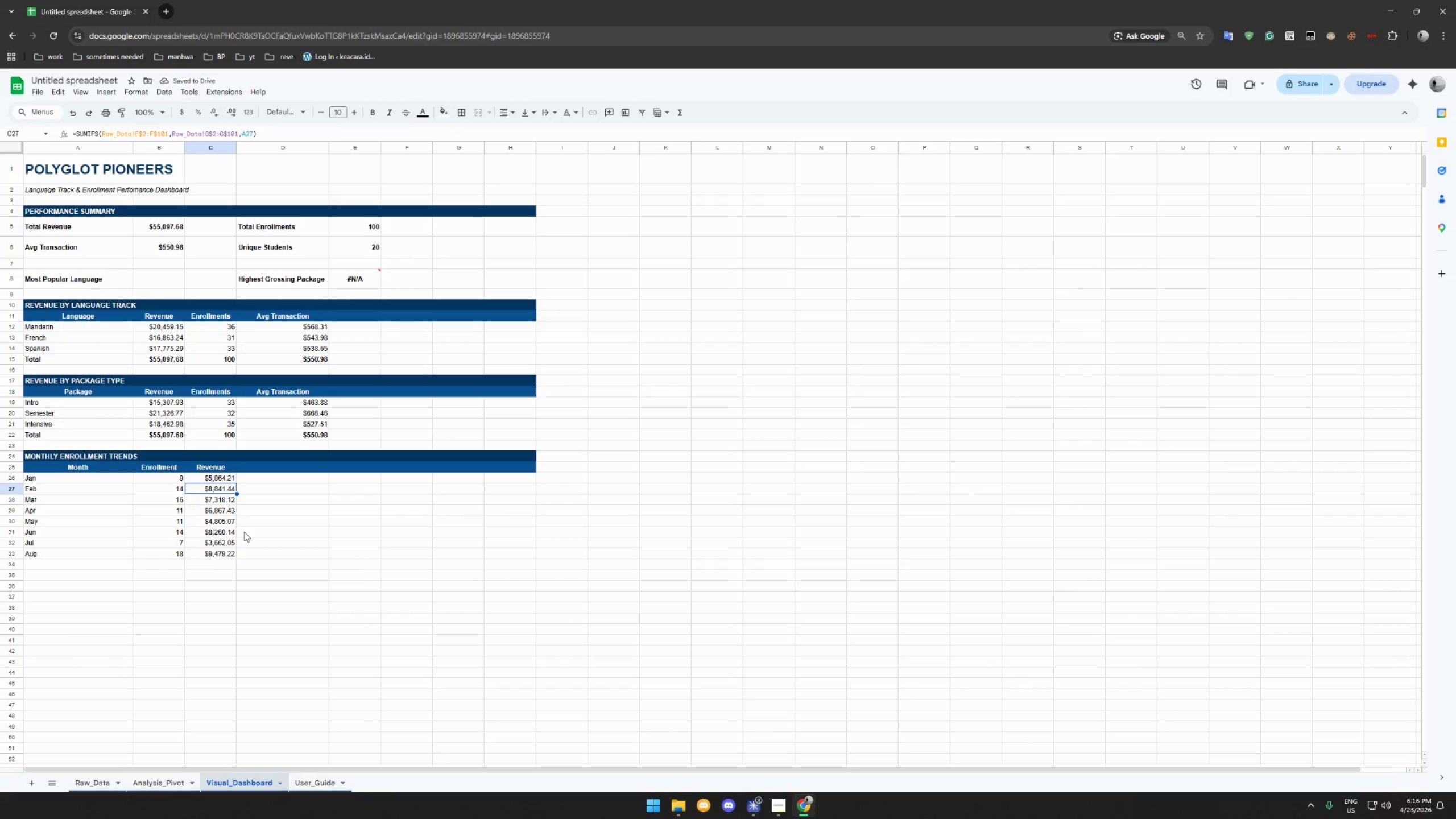 
left_click_drag(start_coordinate=[221, 553], to_coordinate=[219, 480])
 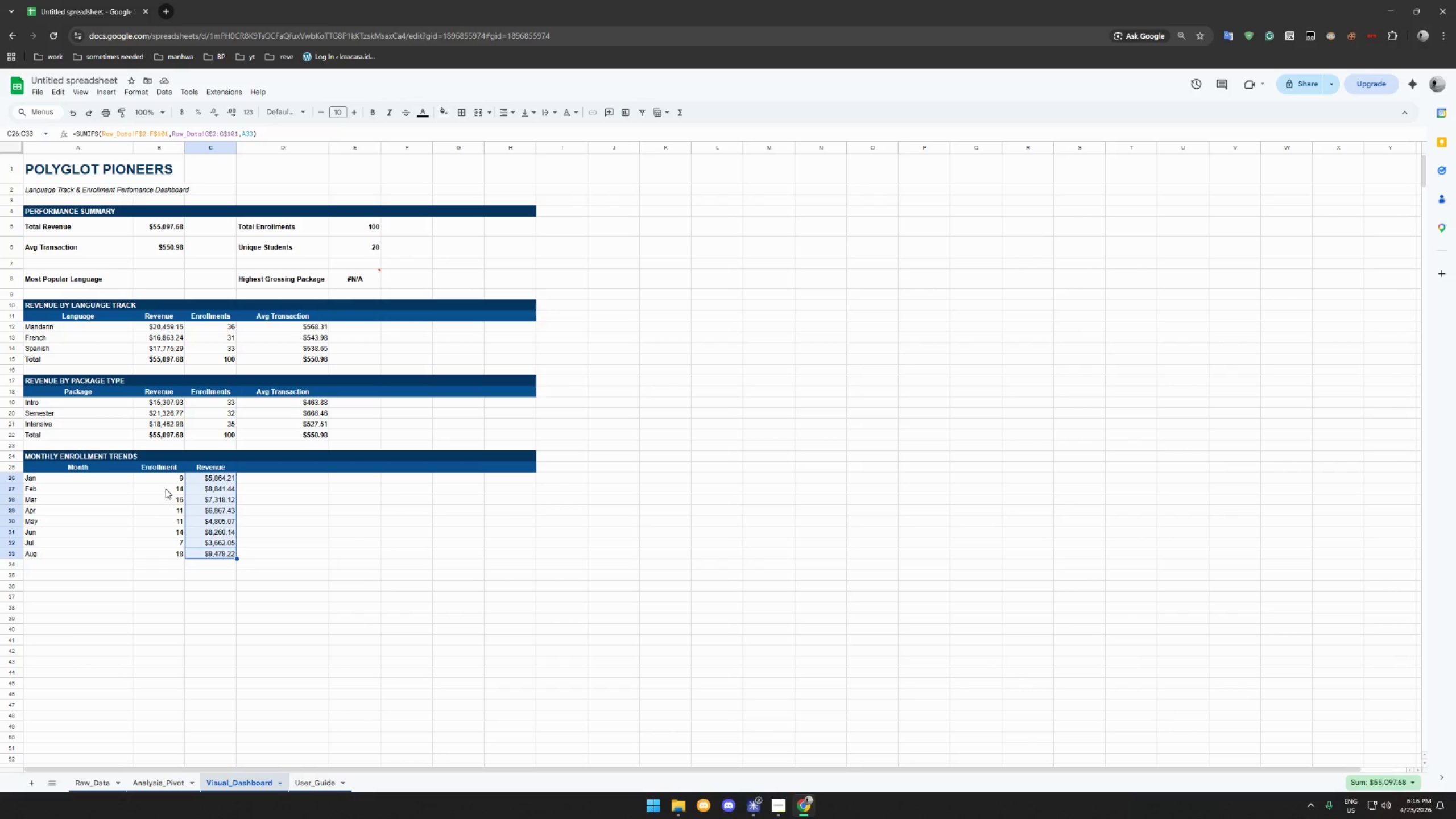 
left_click([167, 481])
 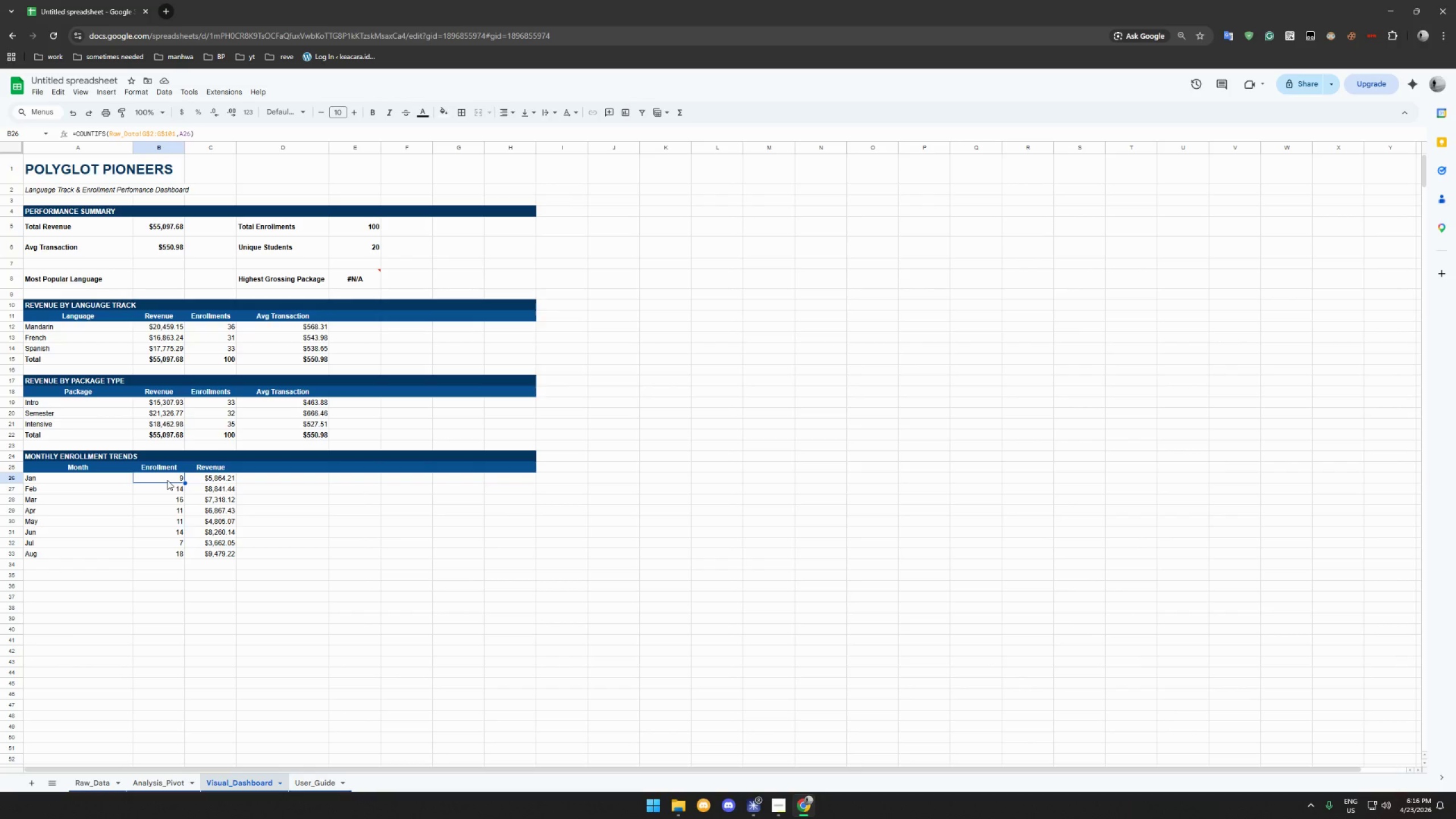 
wait(13.45)
 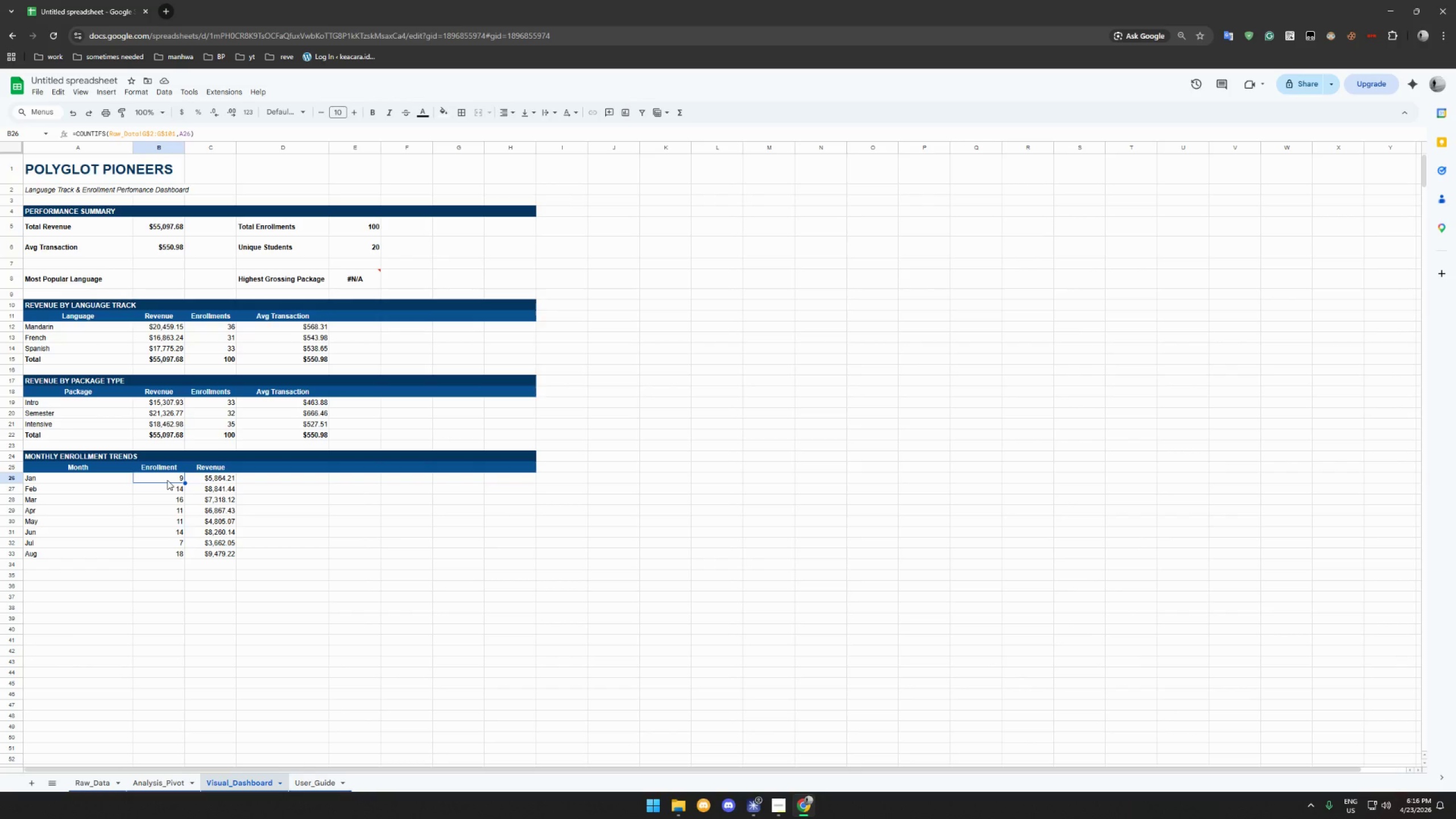 
left_click([143, 92])
 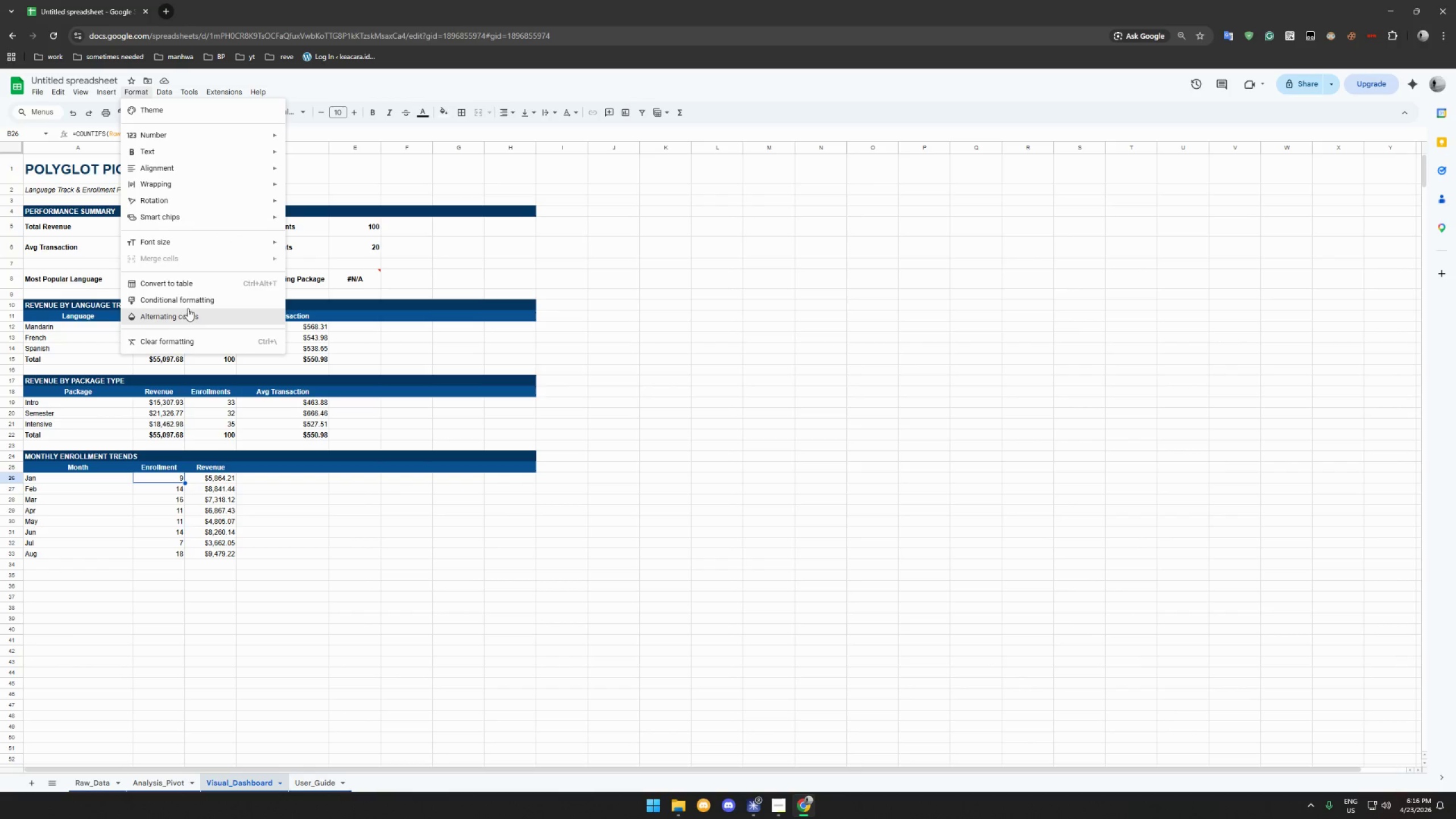 
left_click([188, 303])
 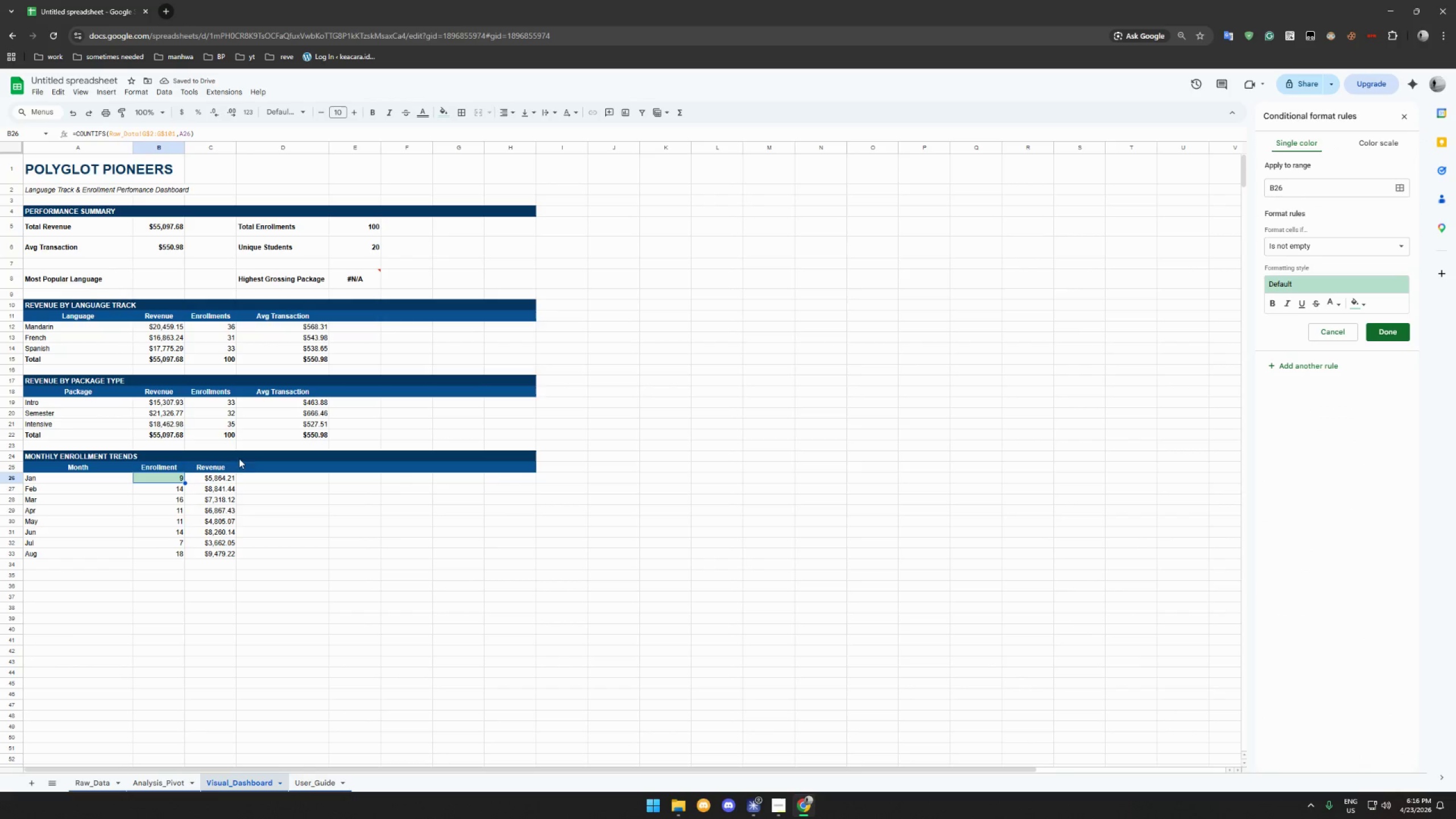 
wait(6.52)
 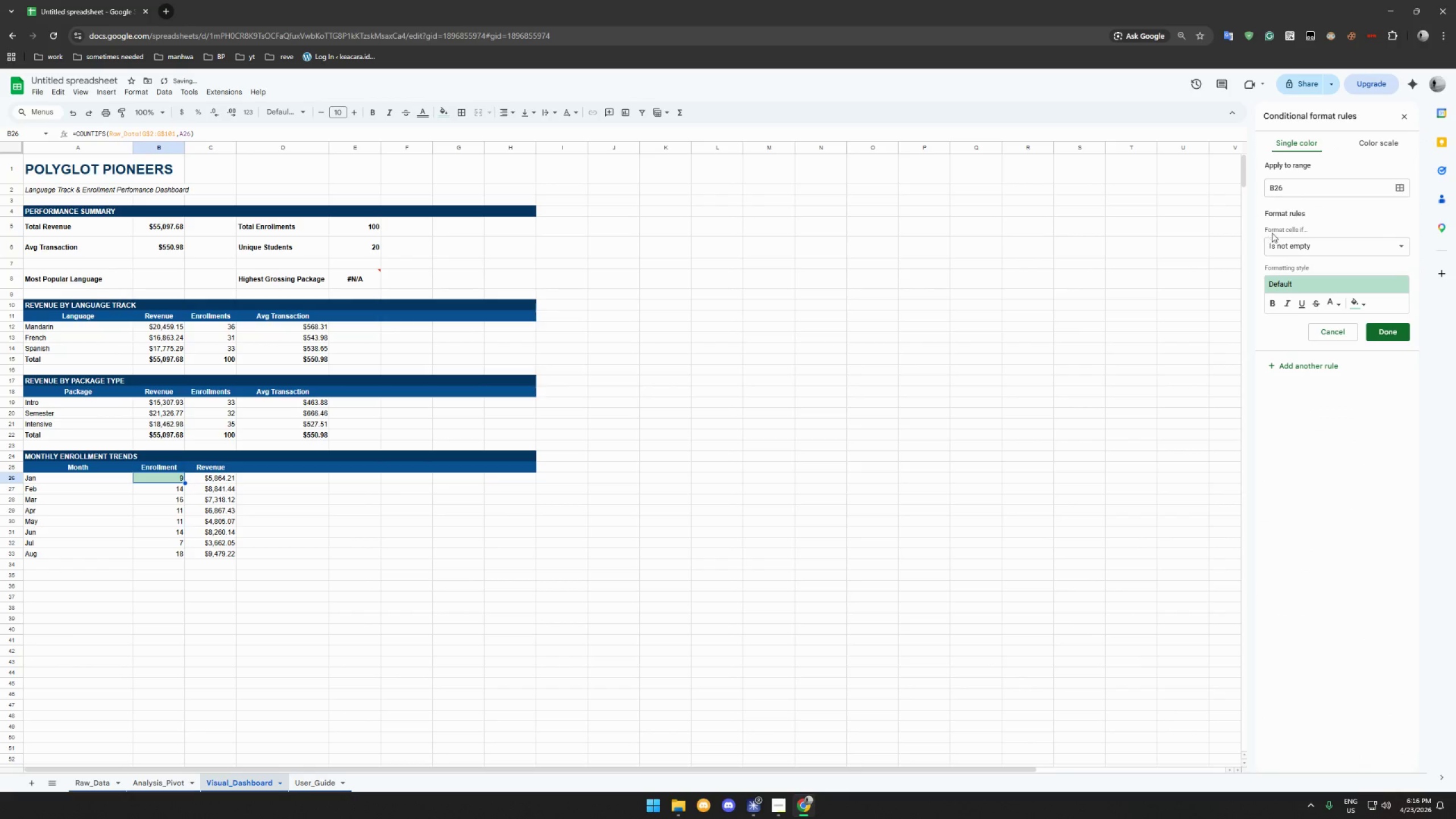 
left_click([1398, 189])
 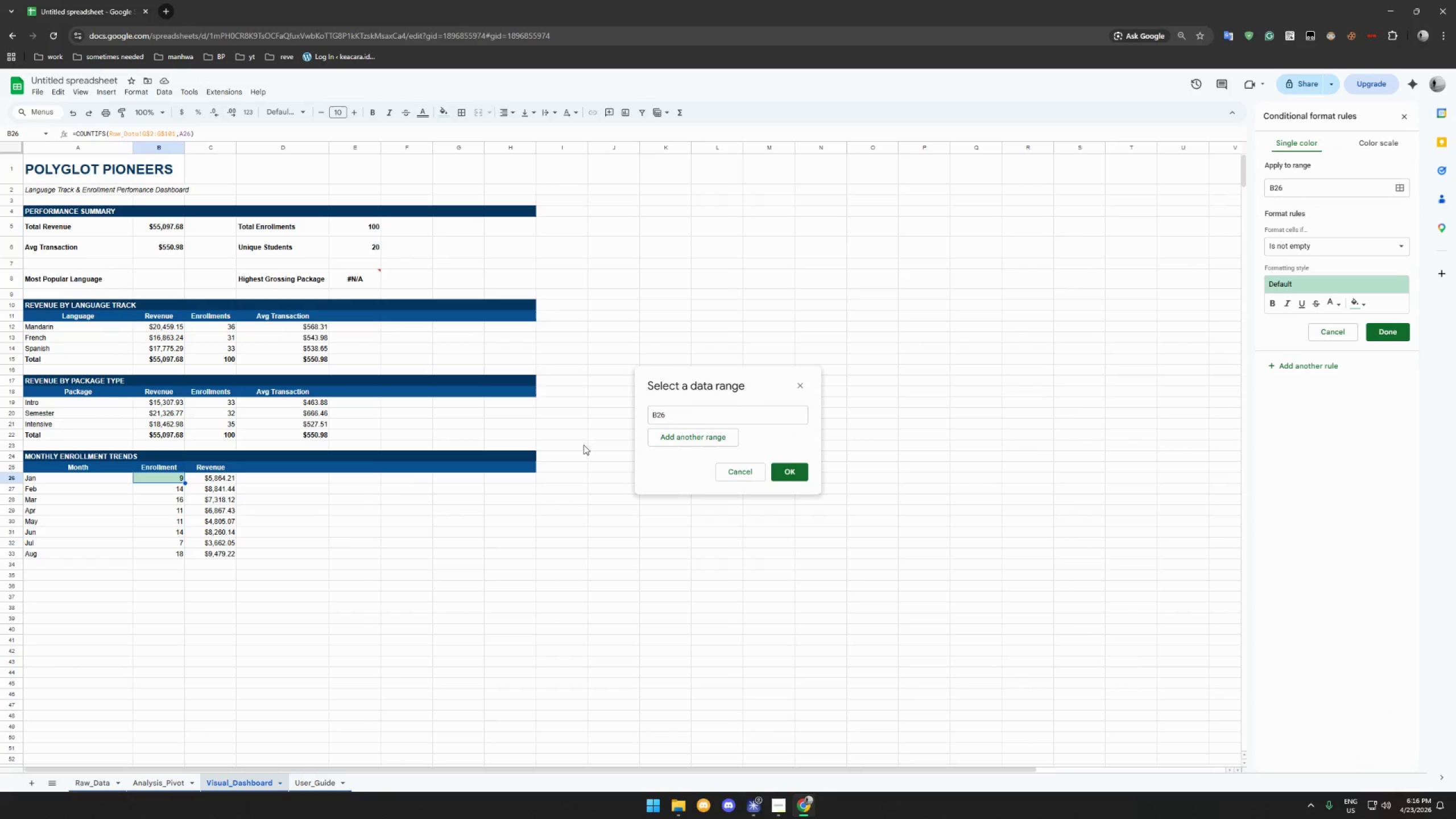 
hold_key(key=ShiftLeft, duration=0.86)
left_click([163, 556])
 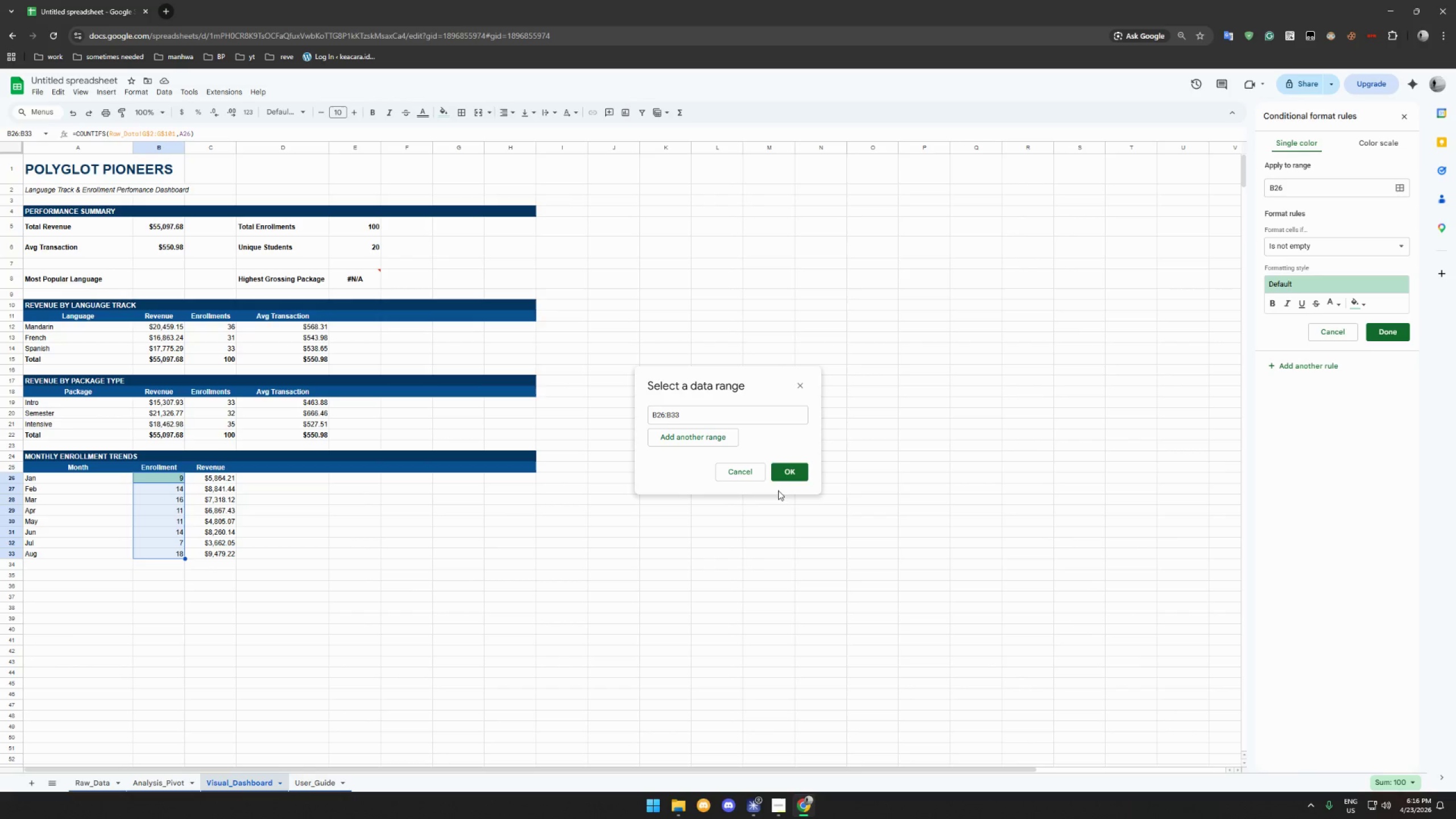 
left_click([786, 475])
 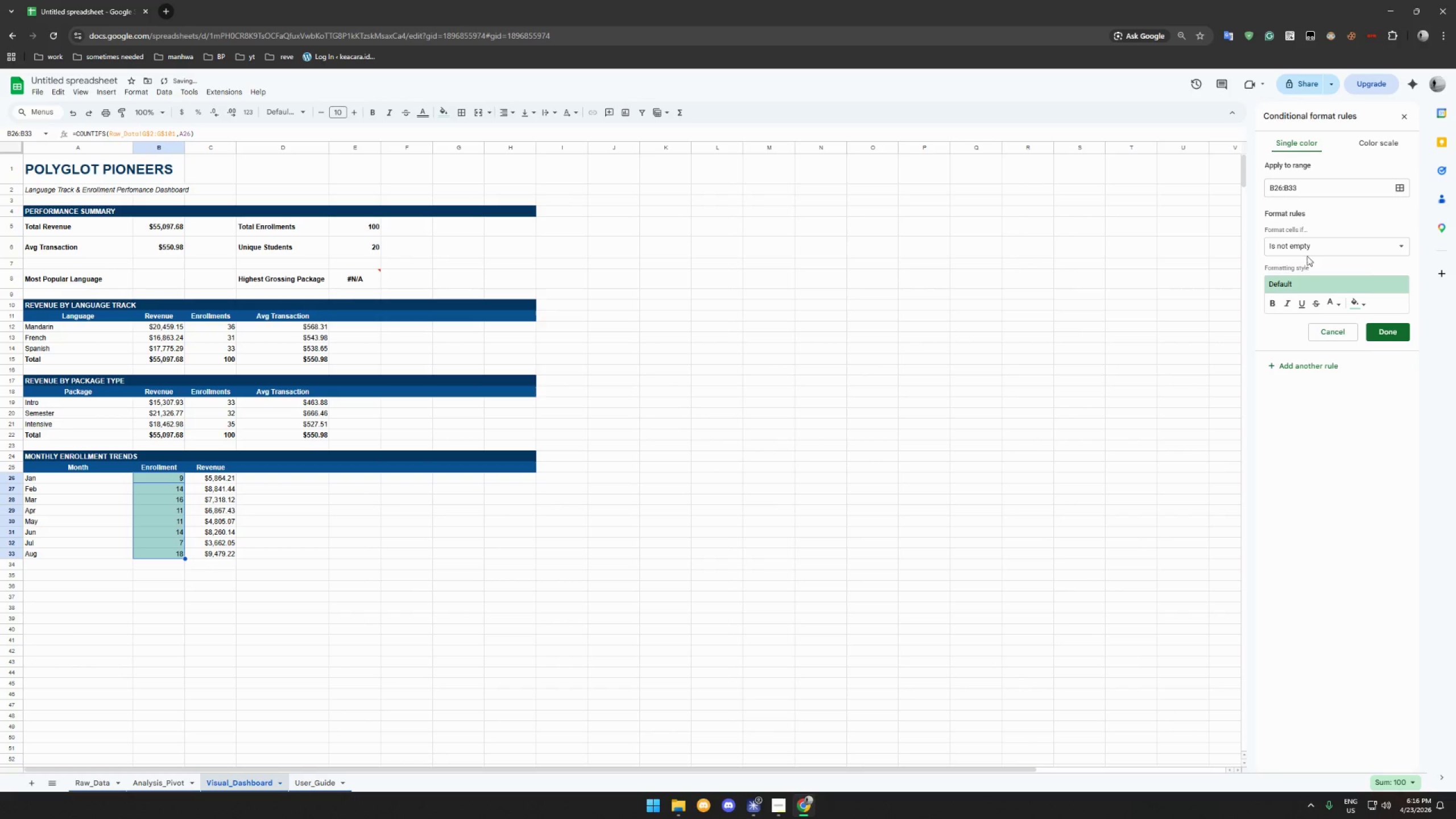 
left_click([1310, 249])
 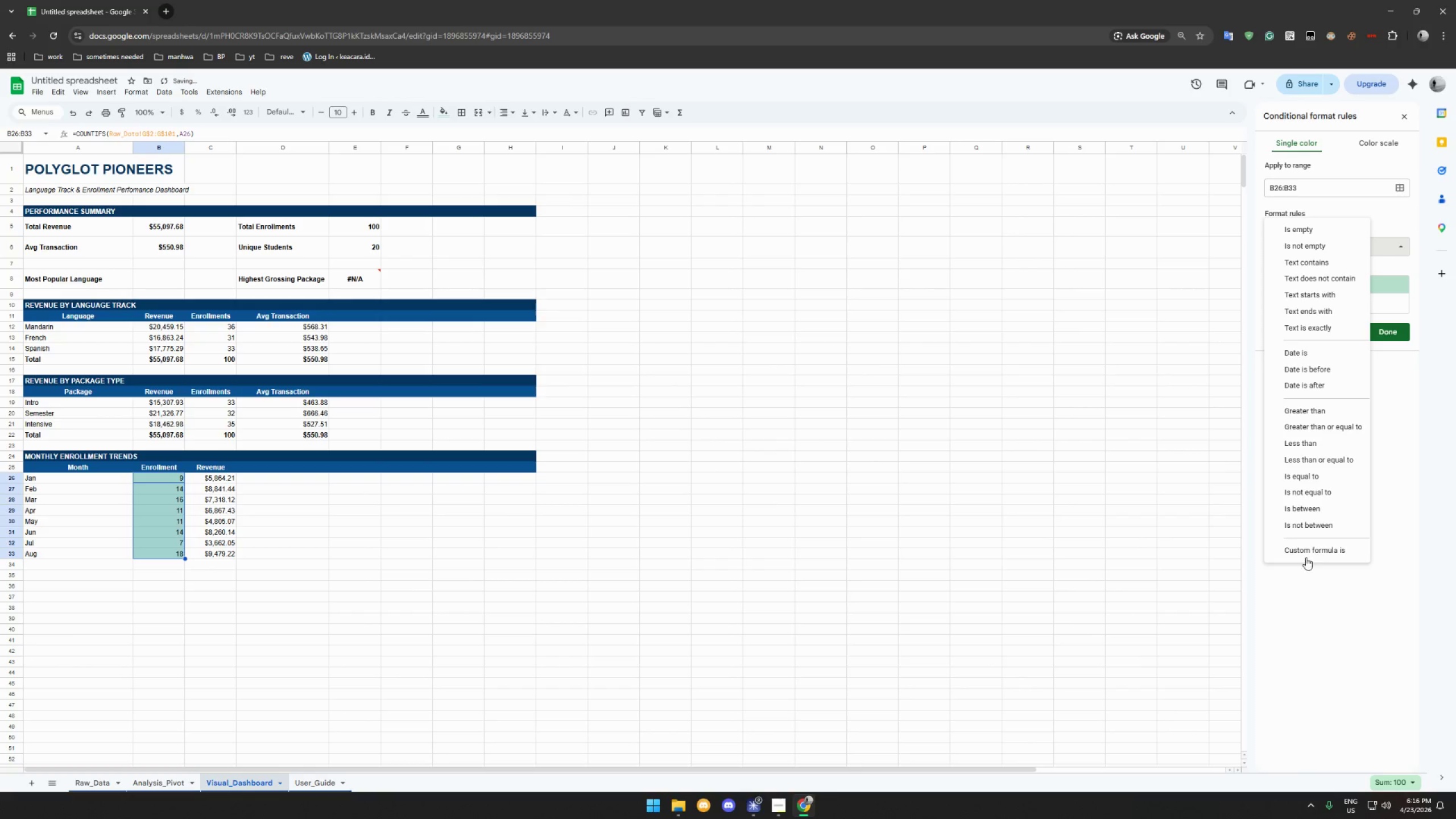 
double_click([1308, 553])
 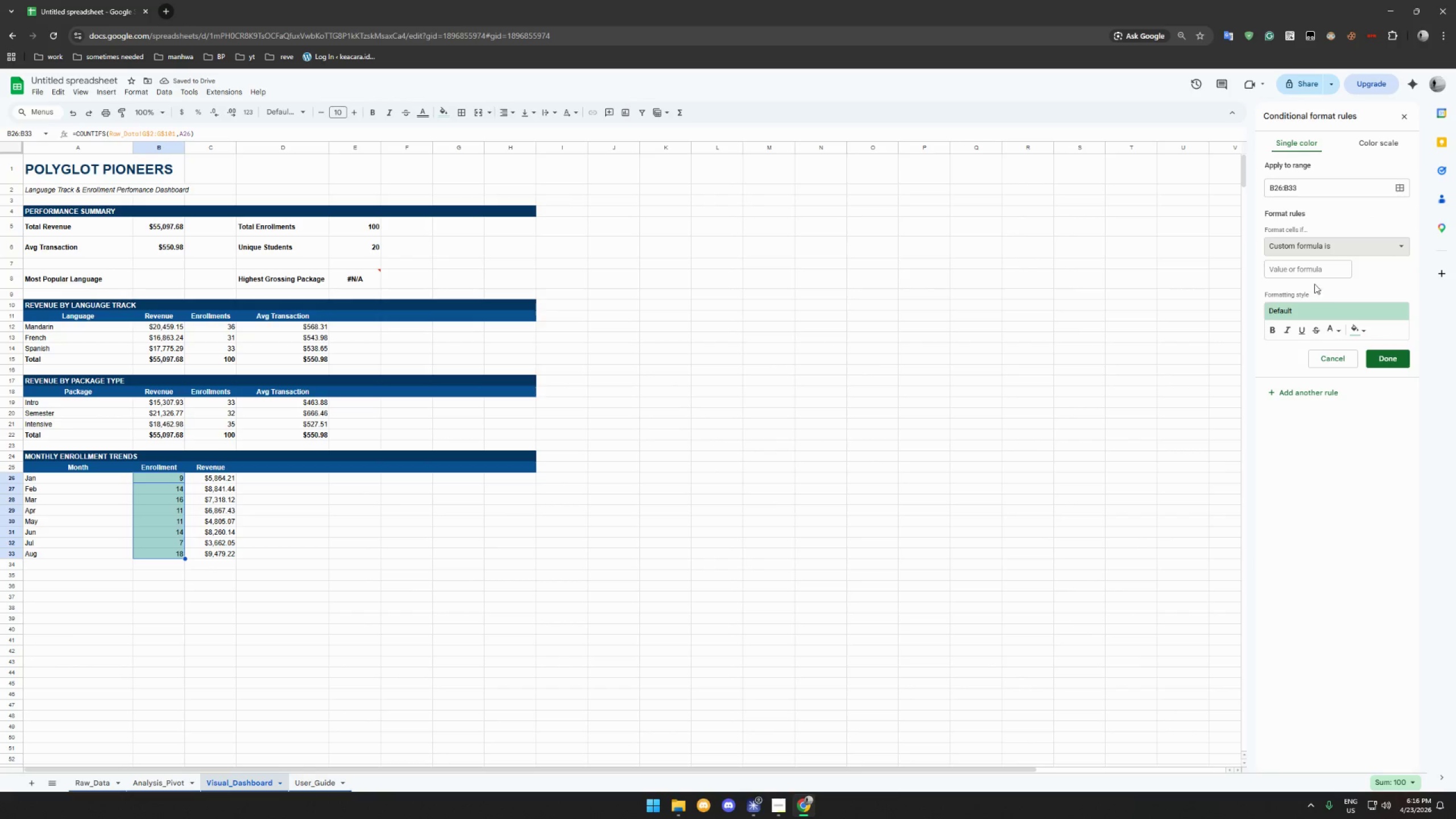 
left_click([1310, 272])
 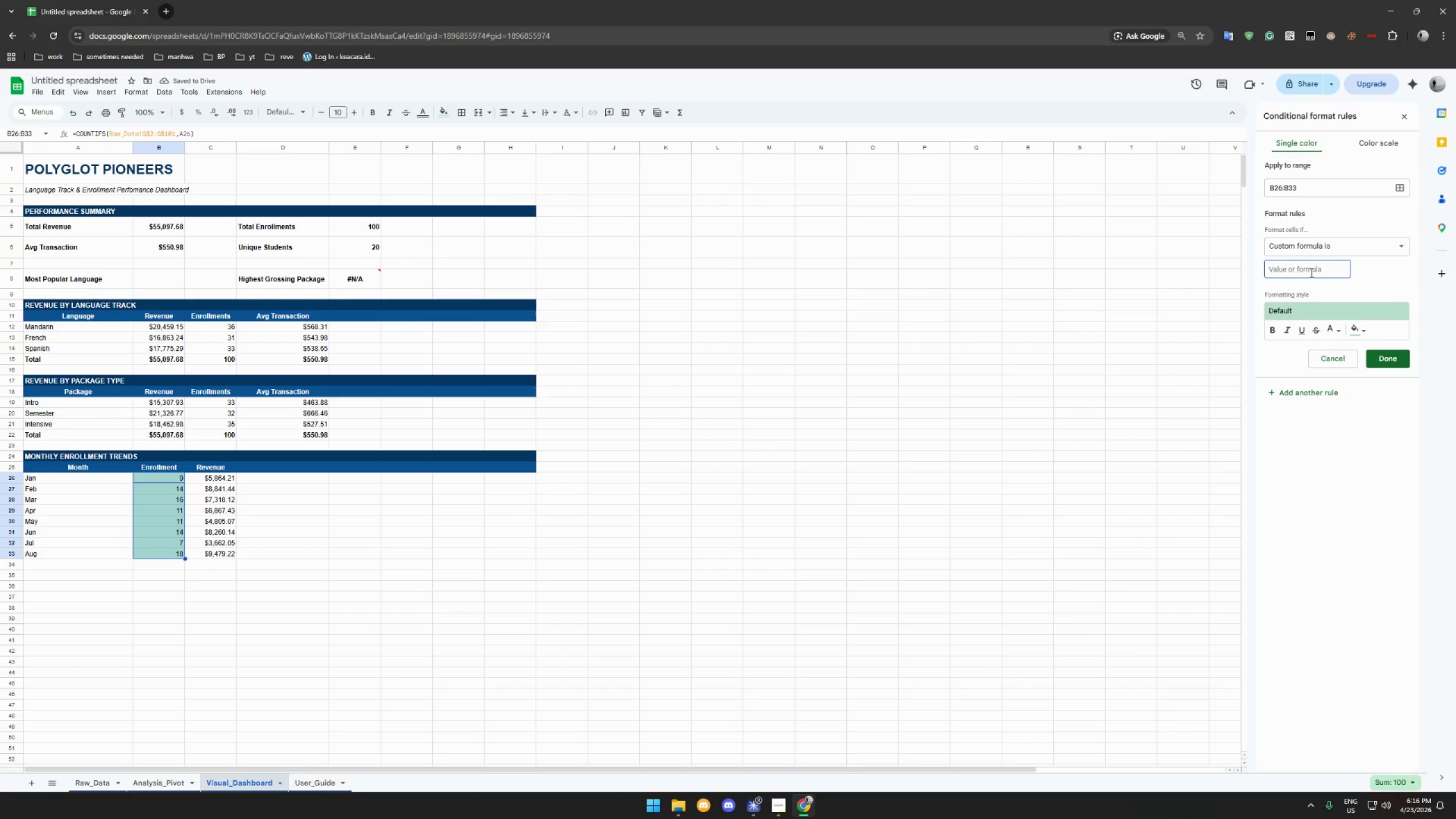 
type(=B26<AVERAGE($)
 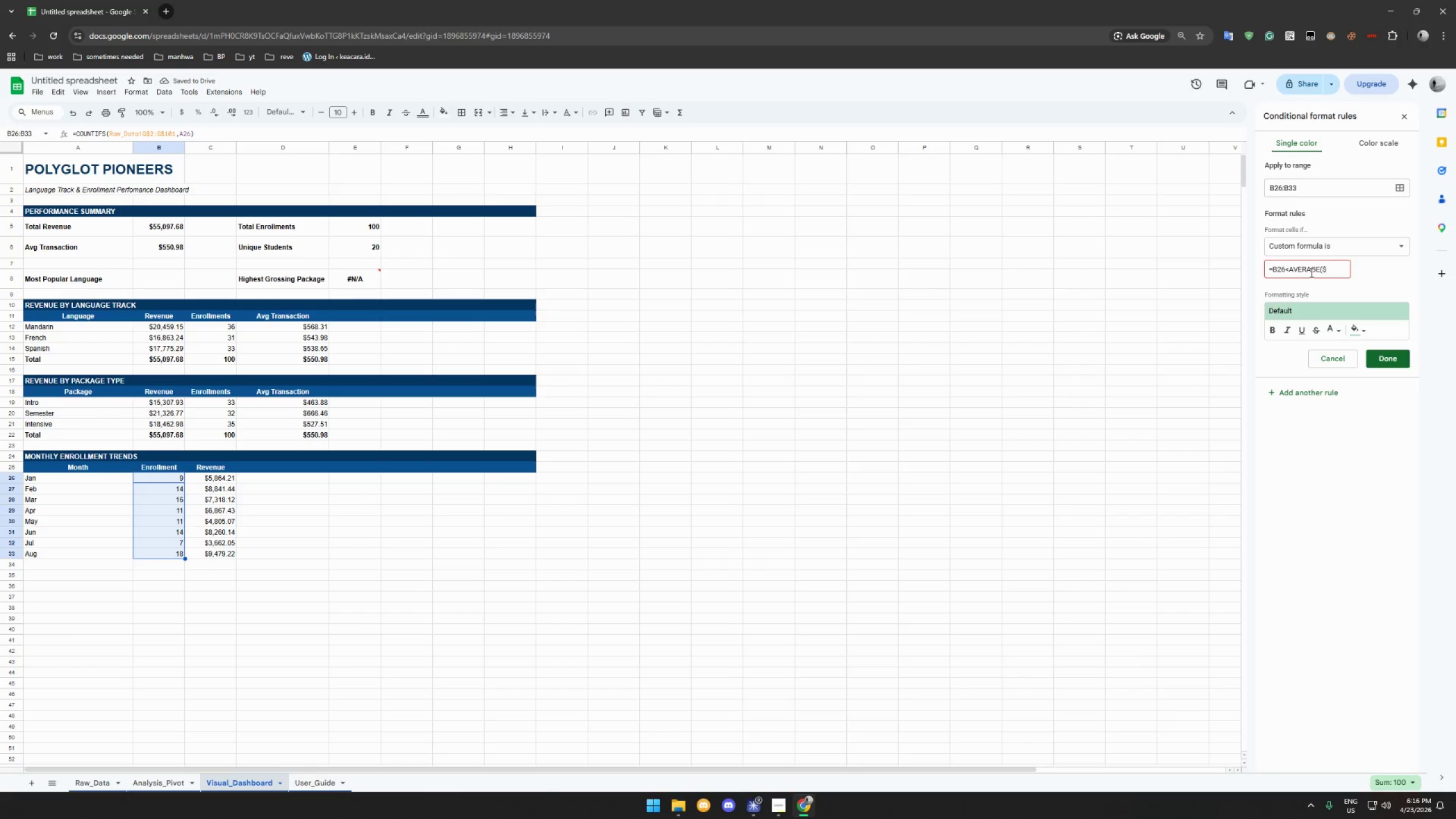 
wait(7.35)
 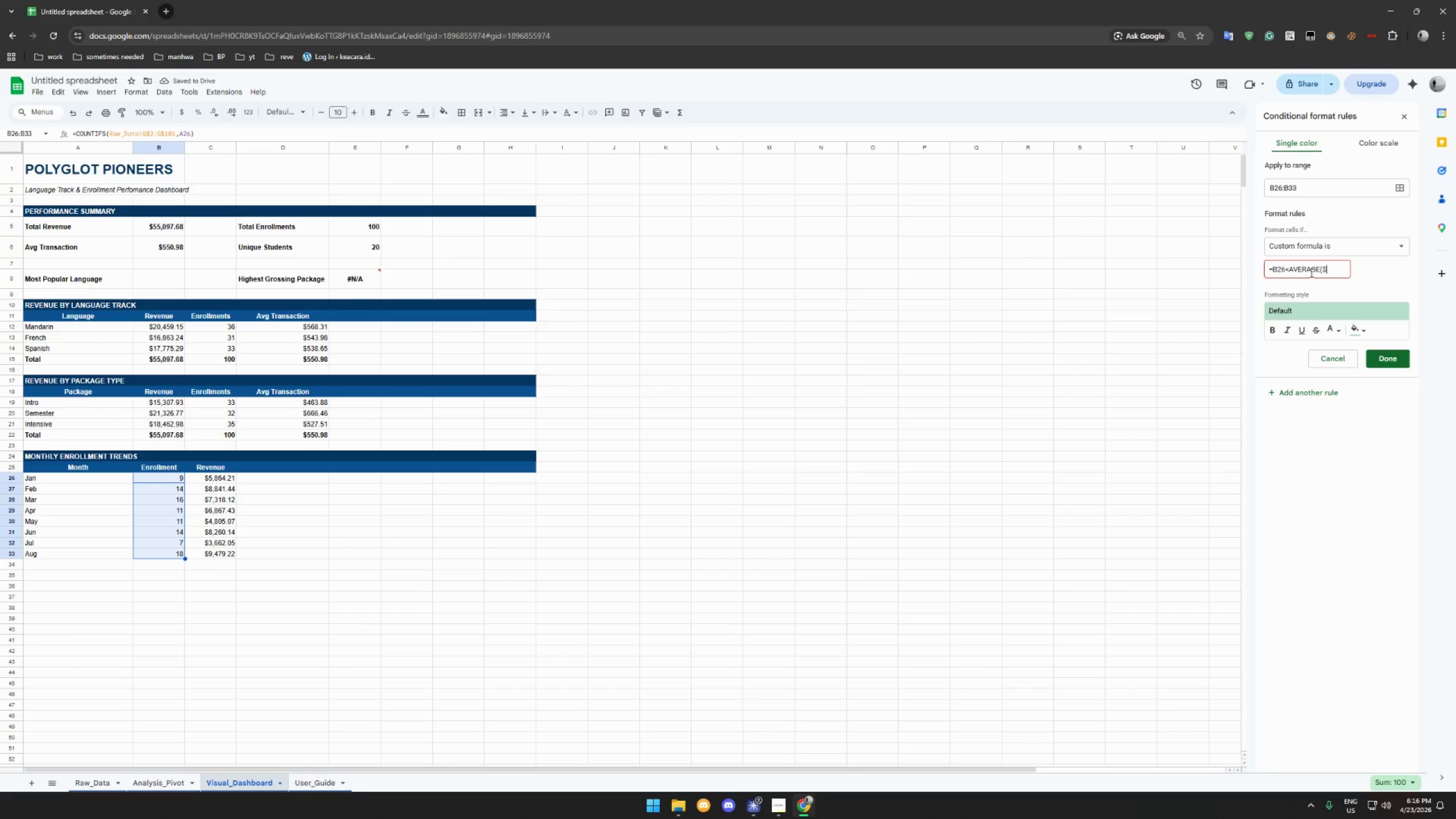 
type(b$26:B$33))
 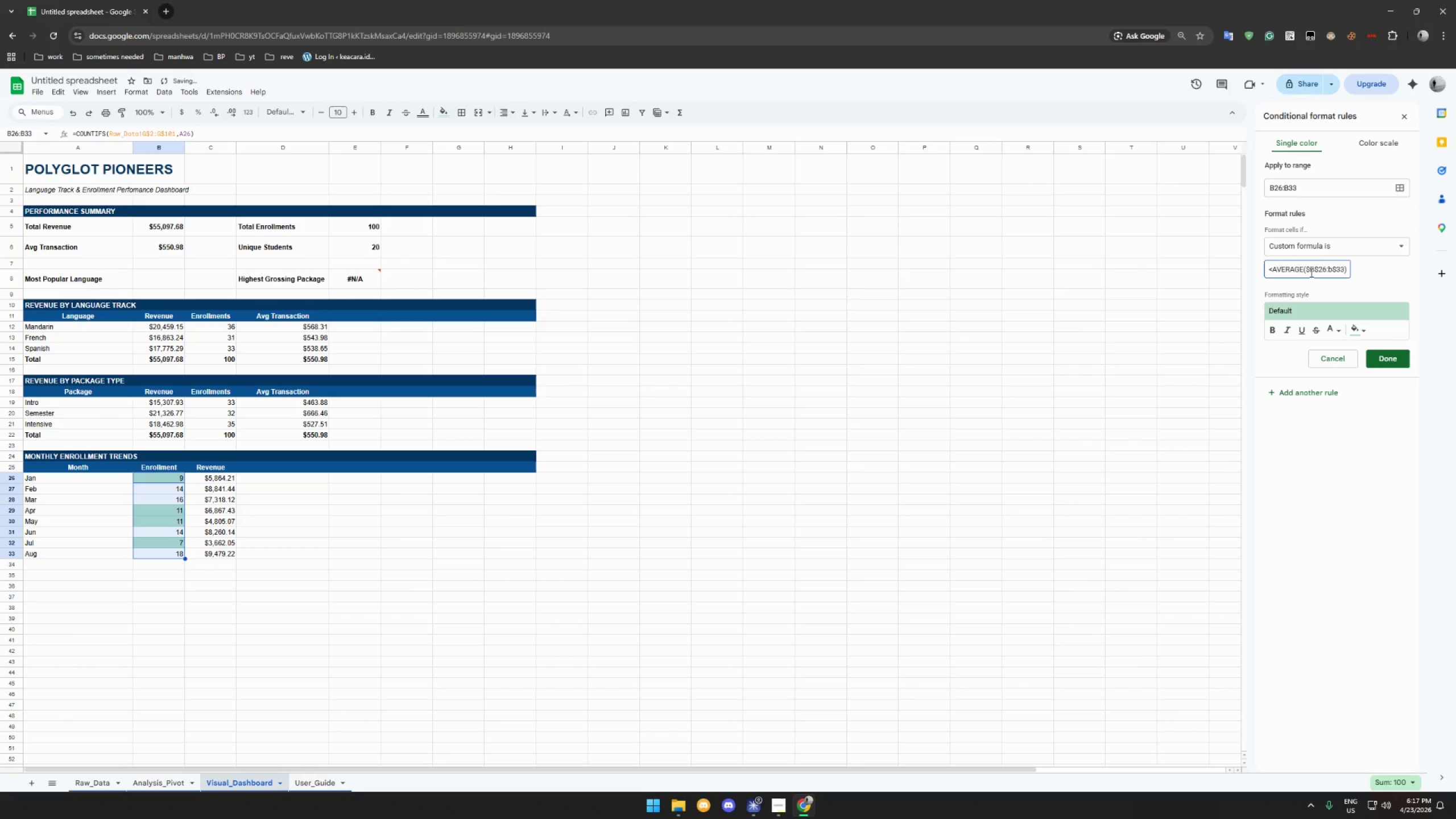 
left_click([1388, 356])
 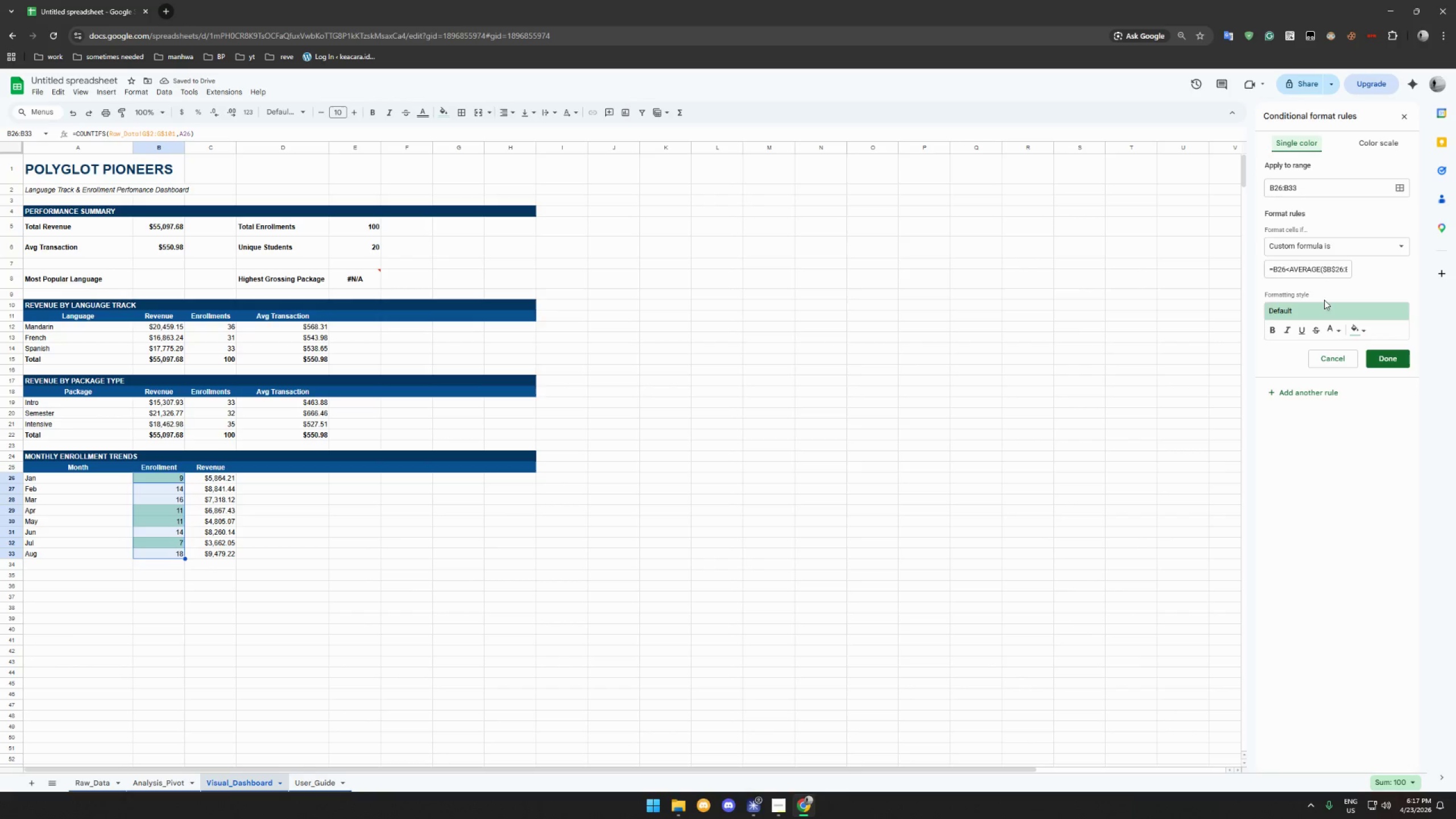 
left_click([1275, 329])
 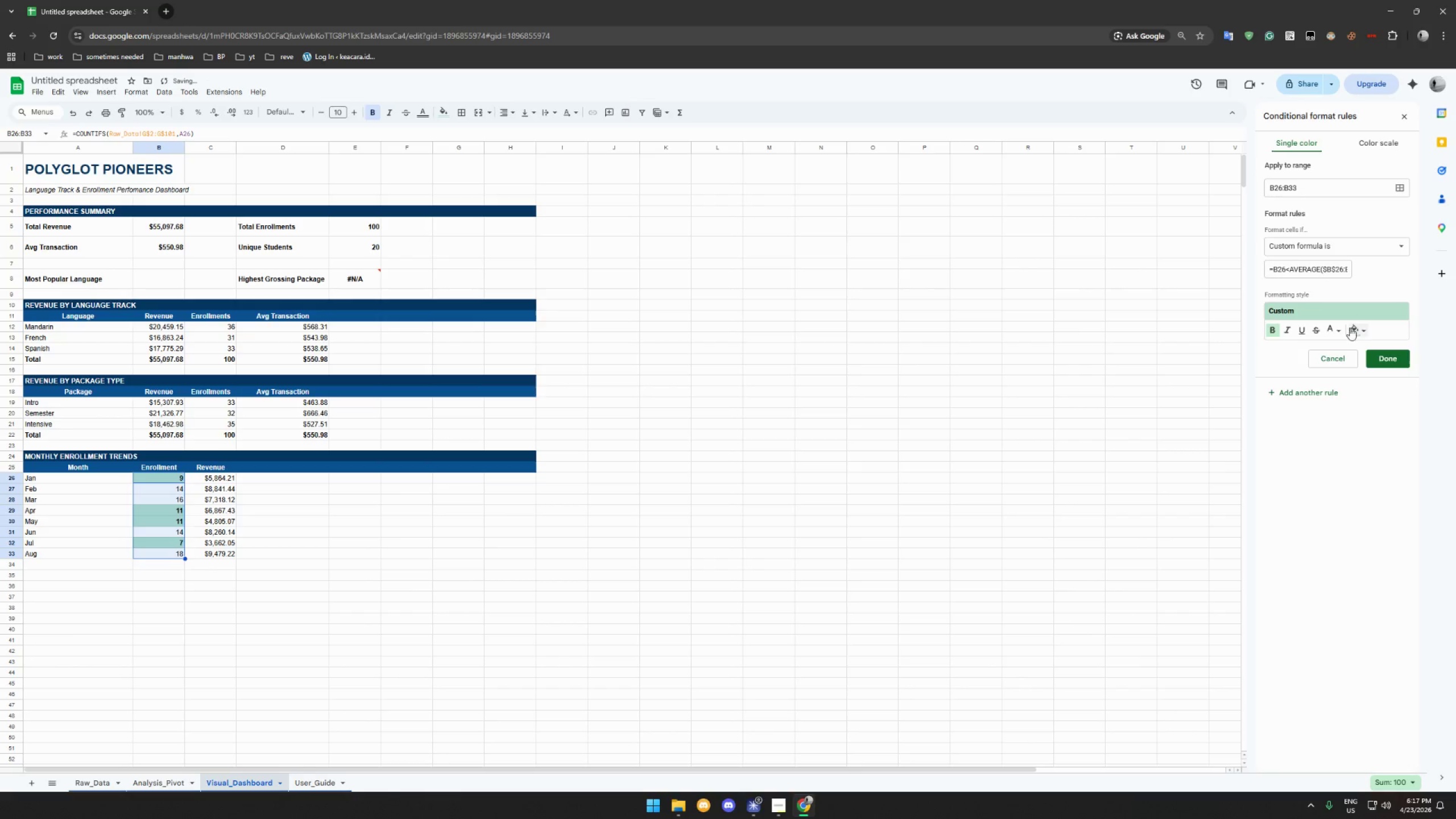 
left_click([1359, 329])
 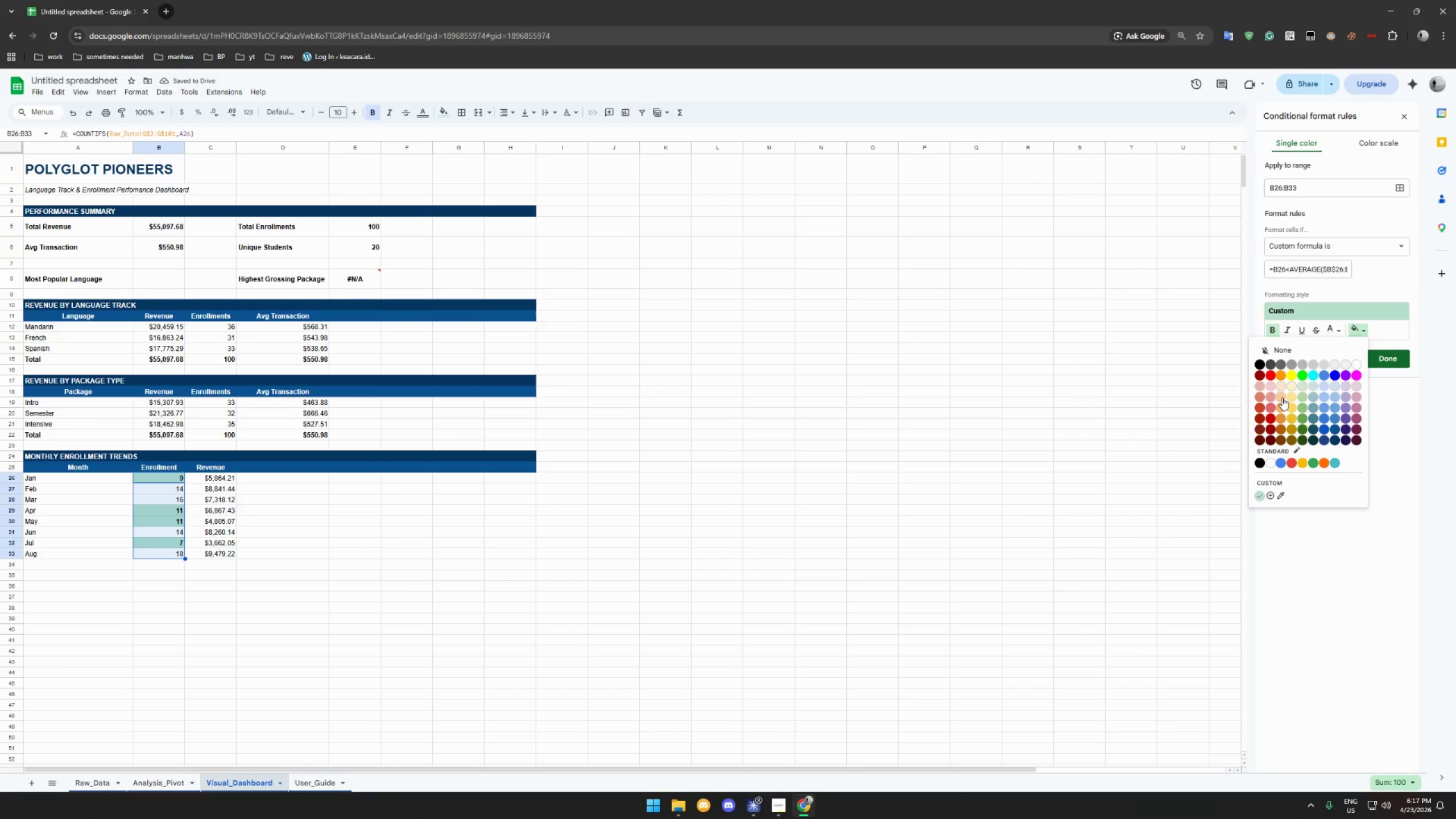 
left_click([1271, 397])
 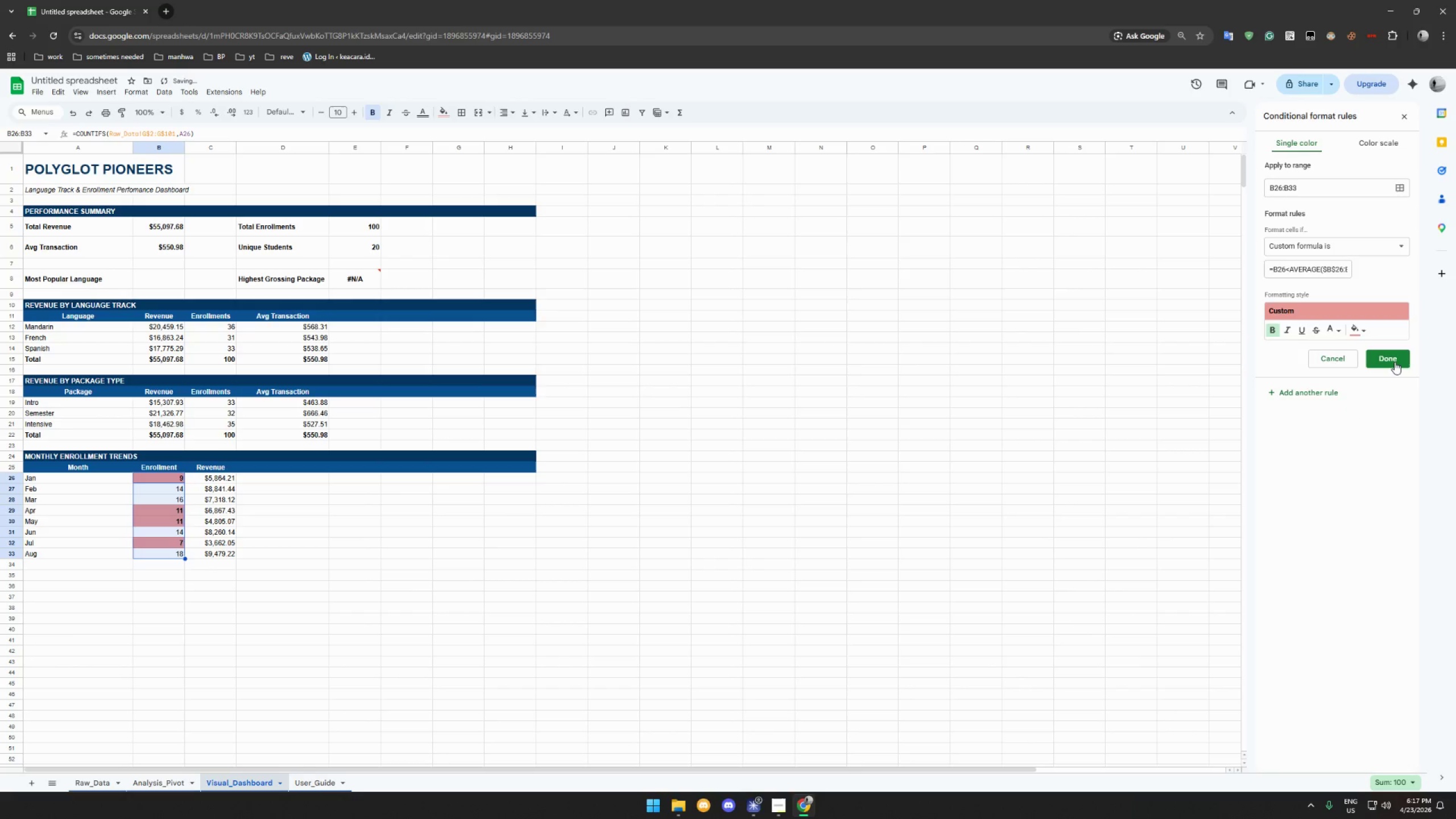 
left_click([1391, 360])
 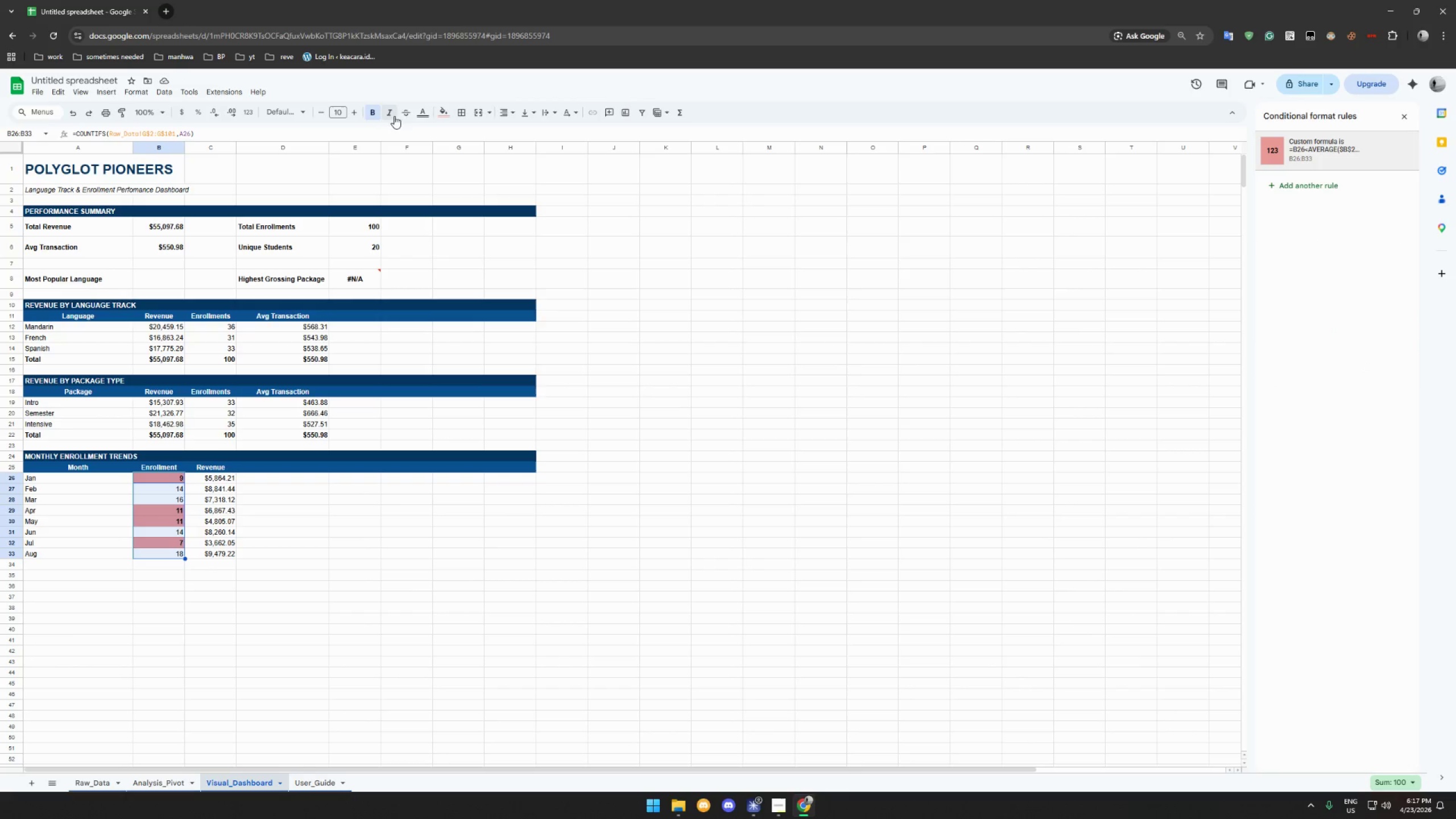 
left_click([509, 114])
 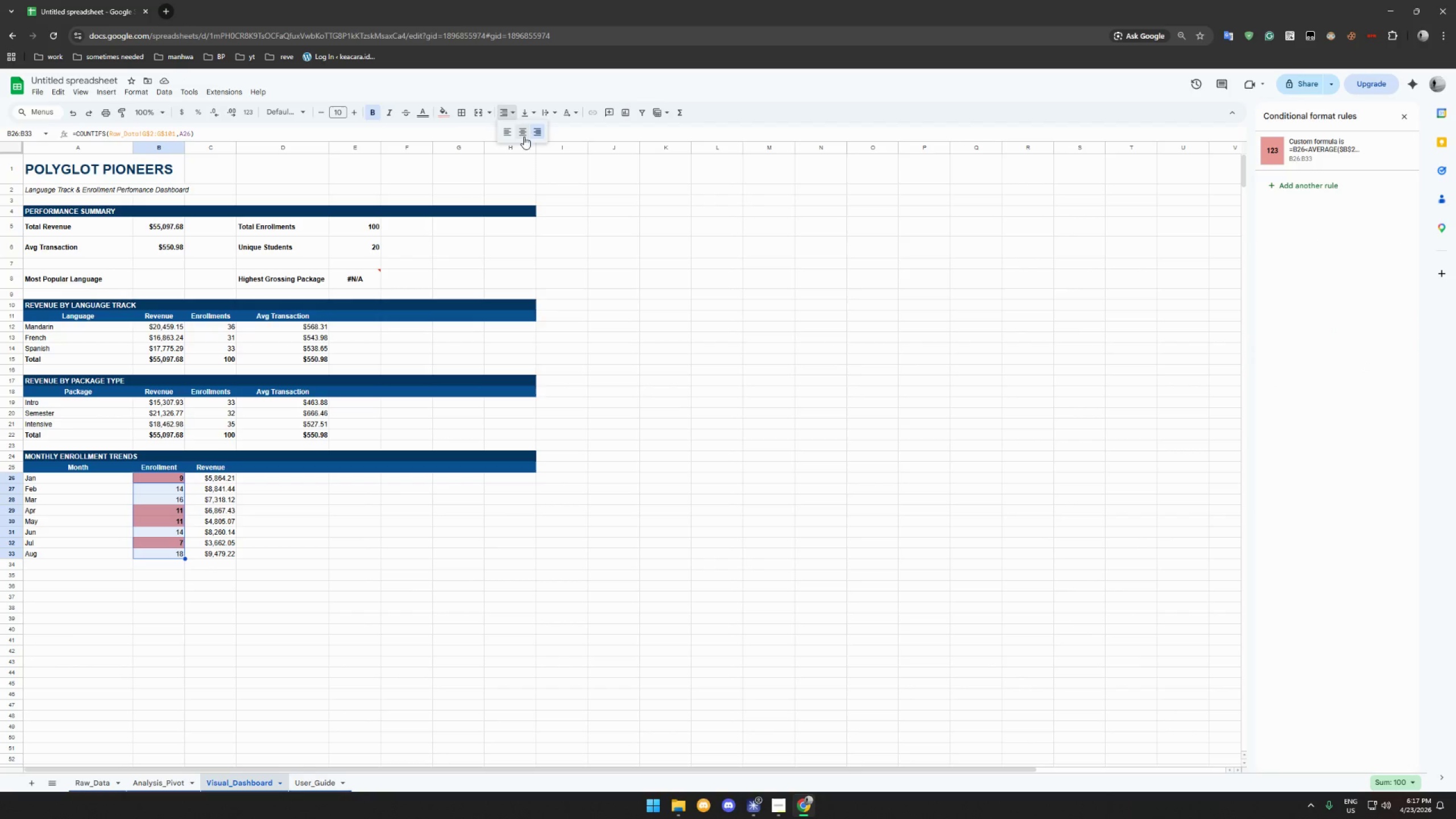 
left_click([523, 135])
 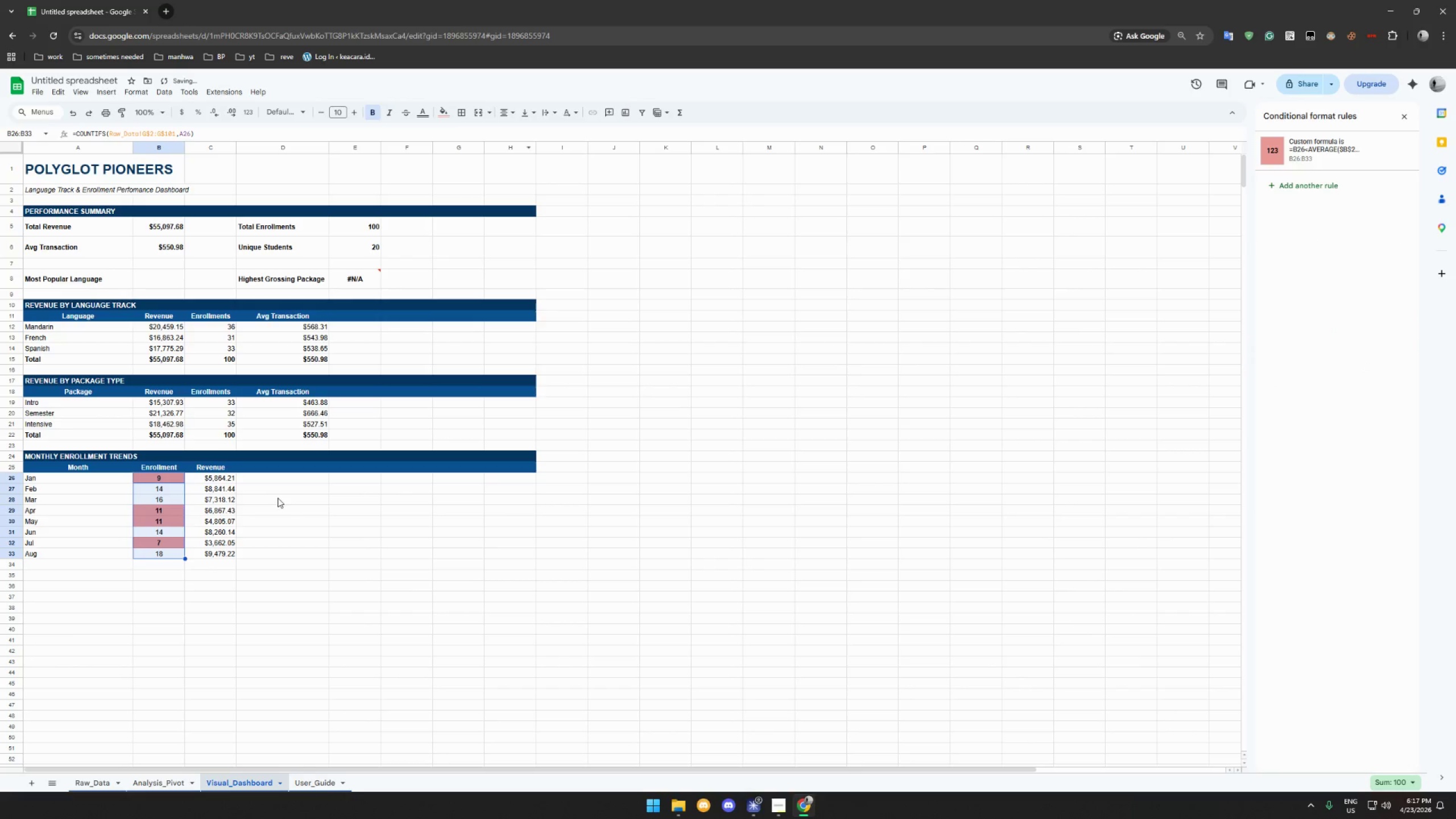 
left_click([268, 512])
 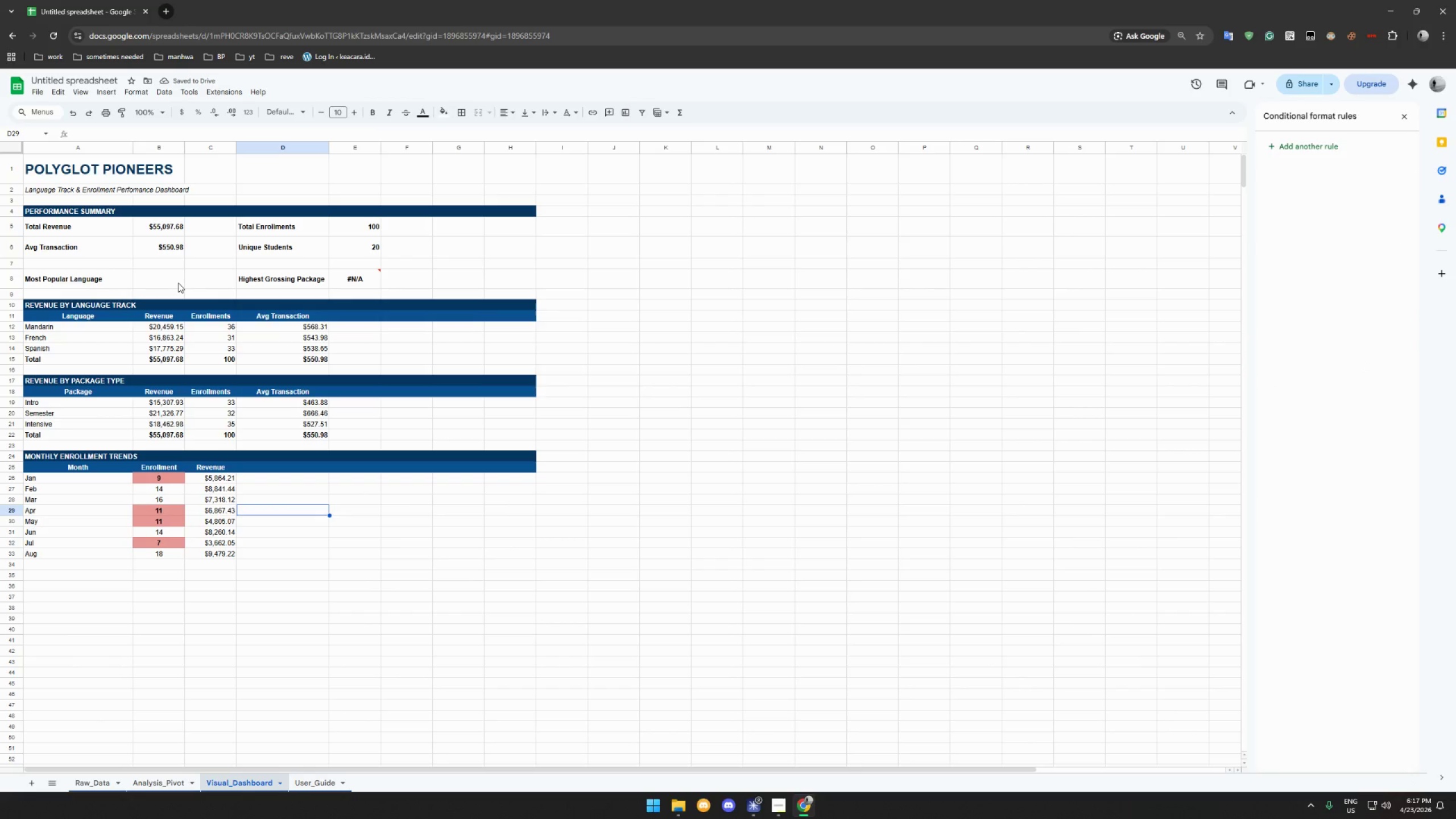 
left_click([167, 278])
 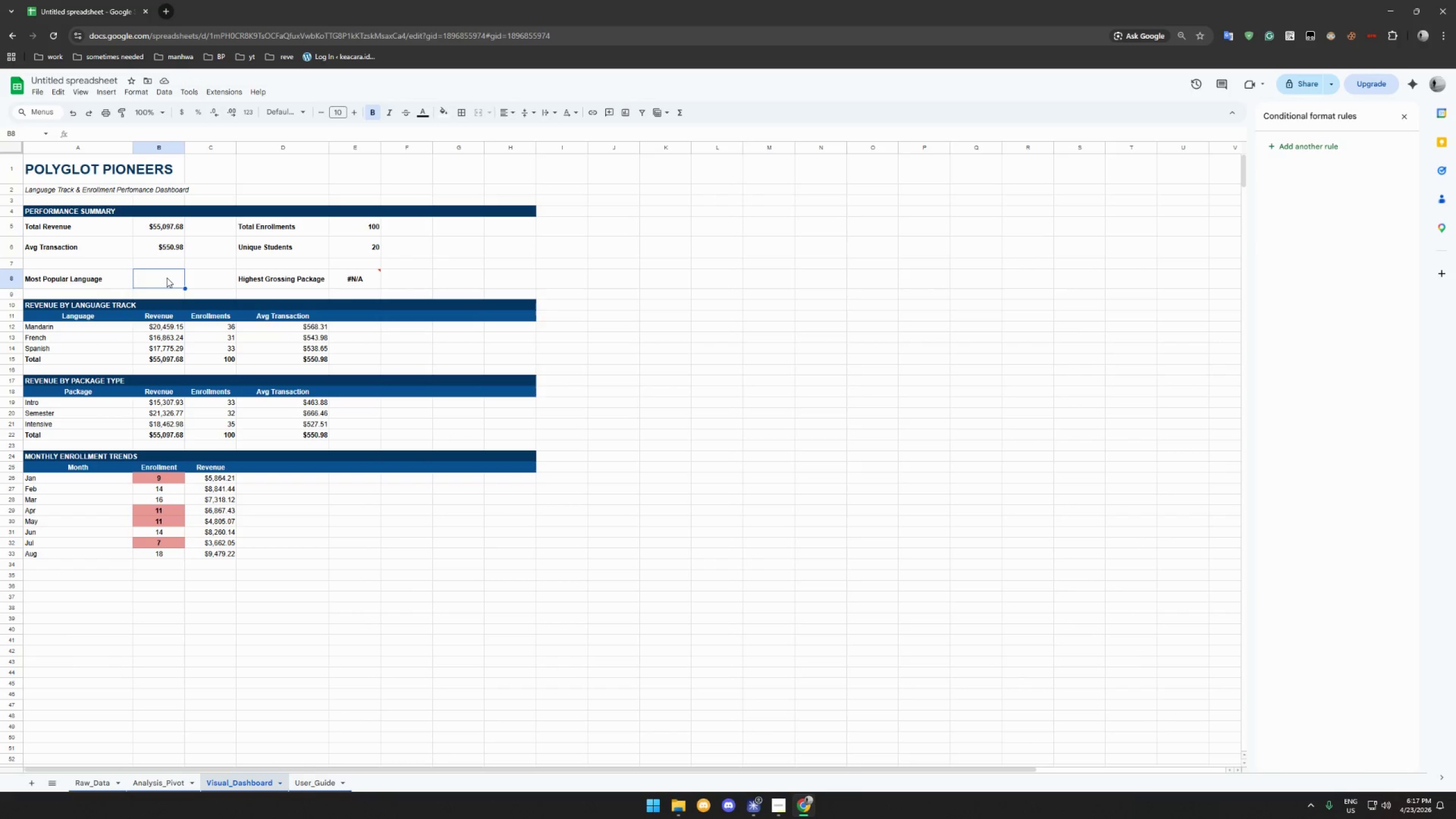 
wait(8.15)
 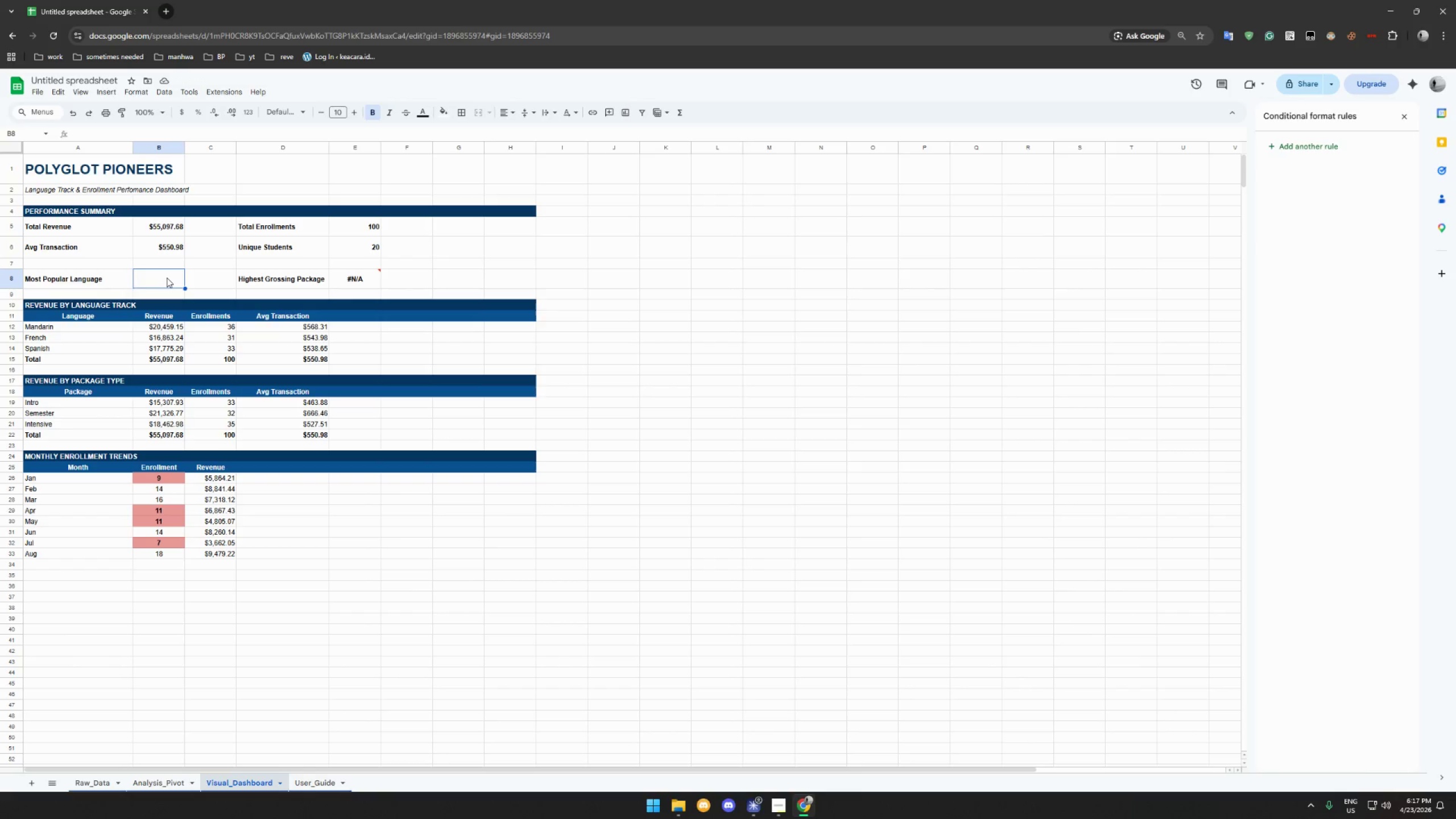 
hold_key(key=ShiftLeft, duration=0.42)
 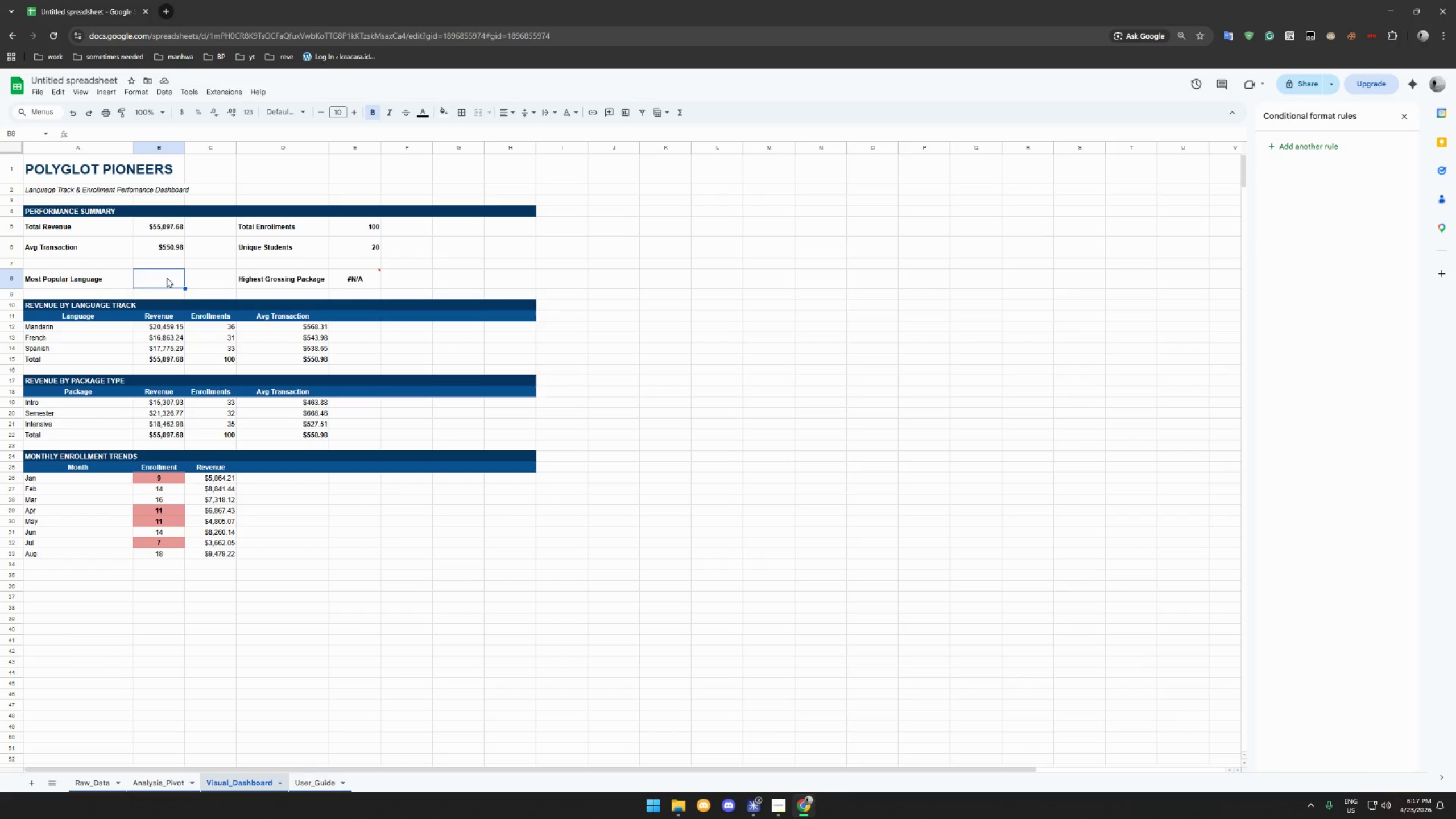 
type(=XLOO)
key(Backspace)
key(Backspace)
key(Backspace)
key(Backspace)
type(xlookup(max)
 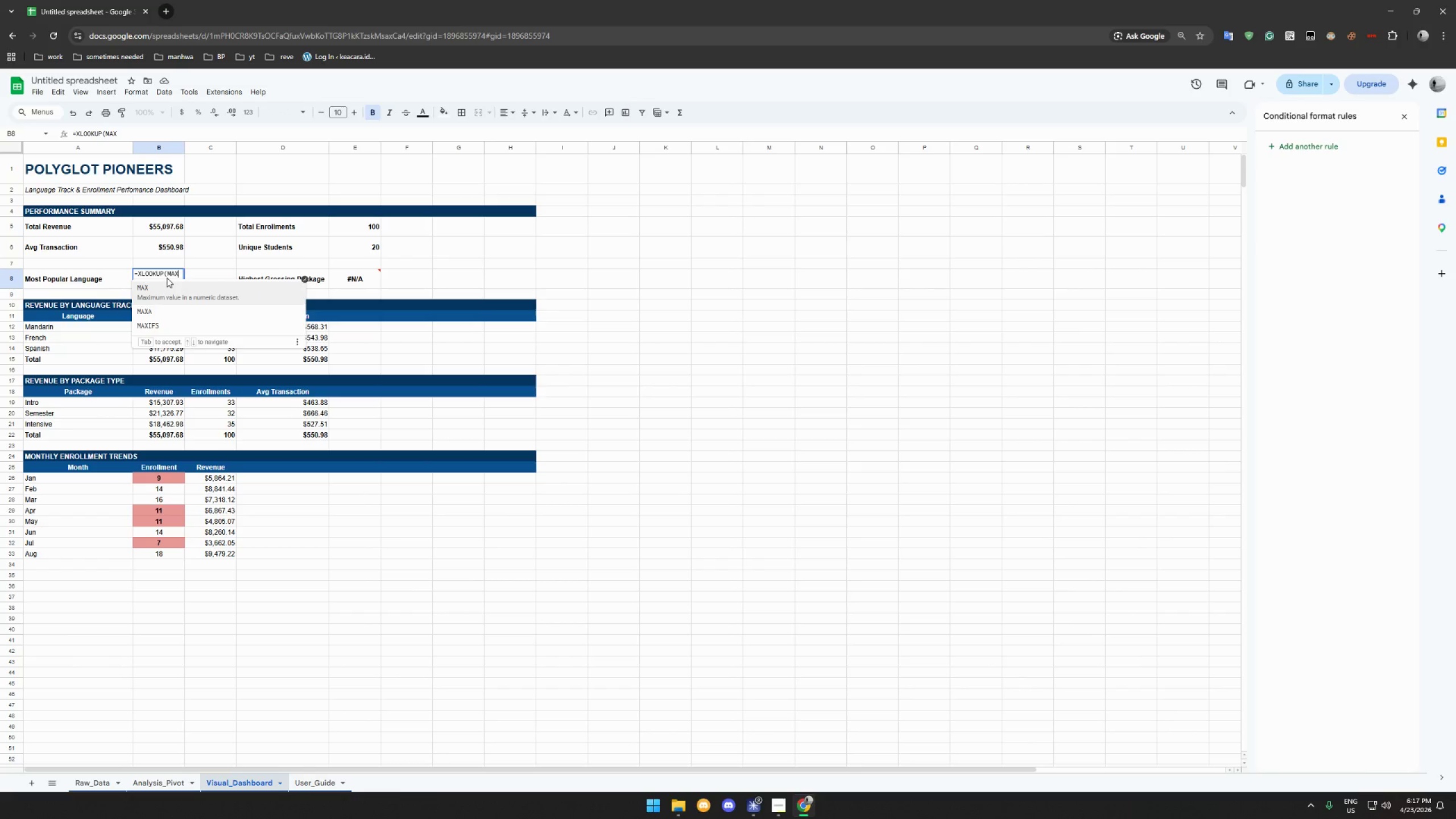 
type((c12:C14)
 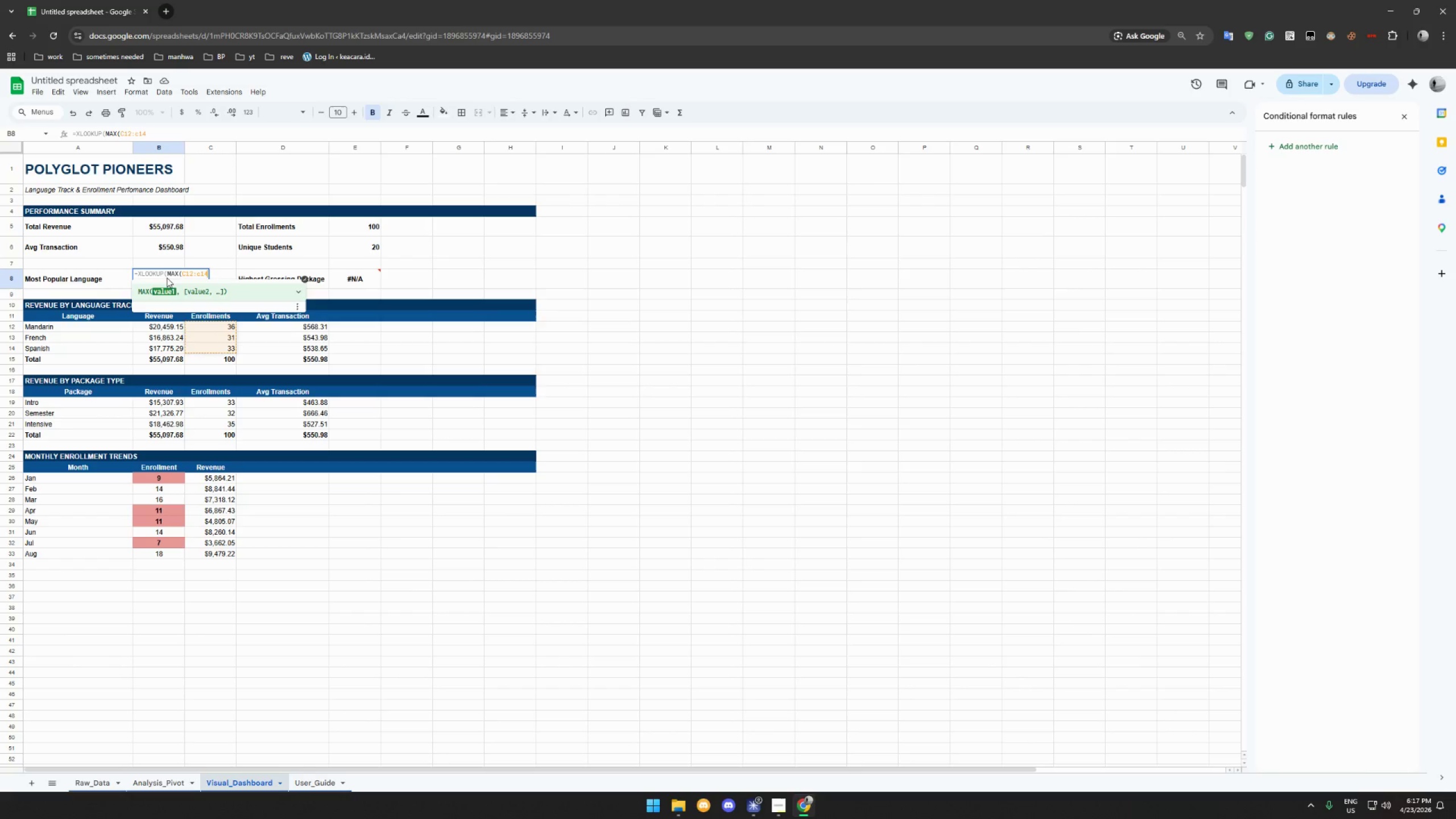 
type(),c12:c14,a12:a14))
 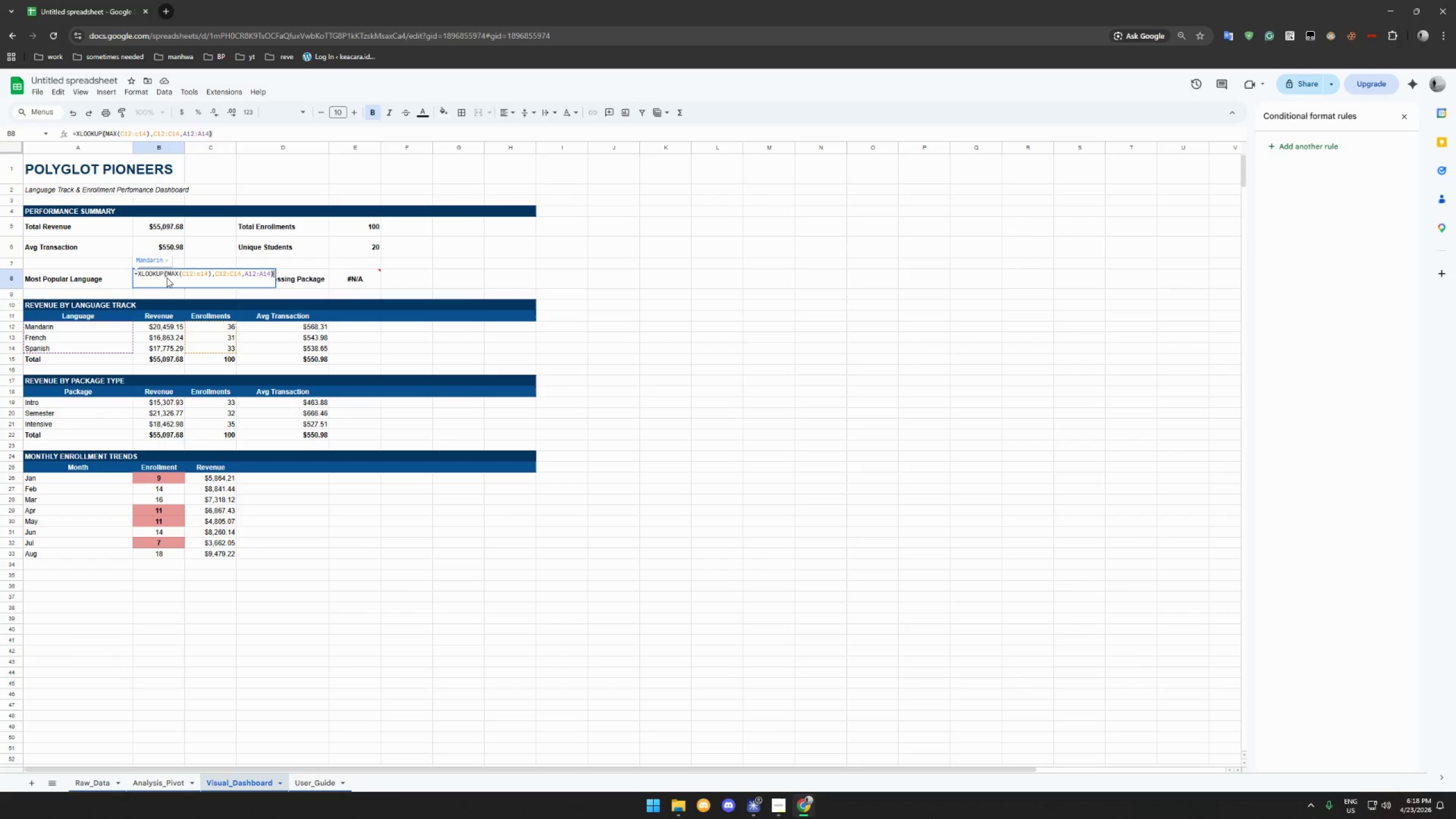 
key(Enter)
 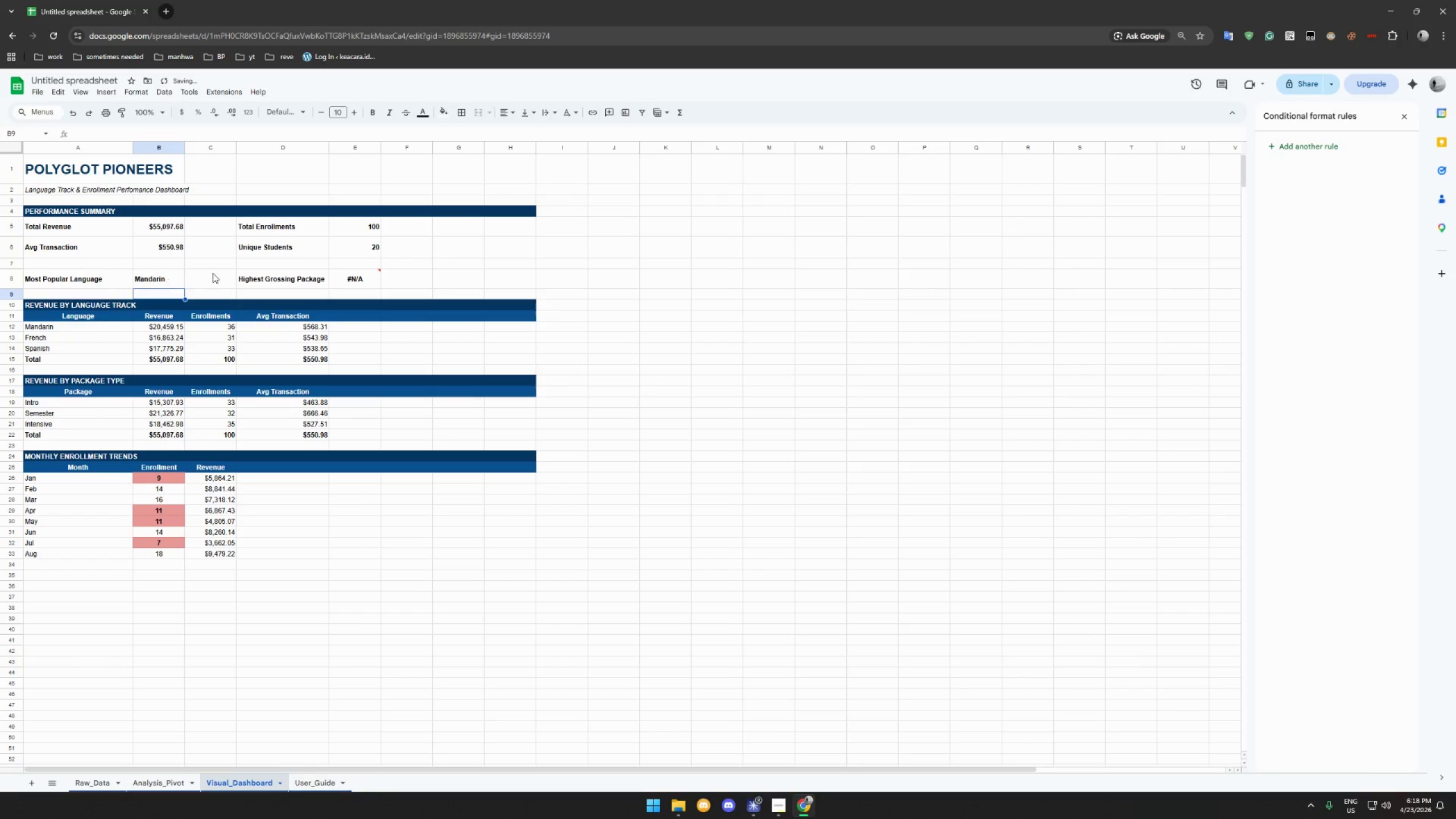 
left_click([279, 274])
 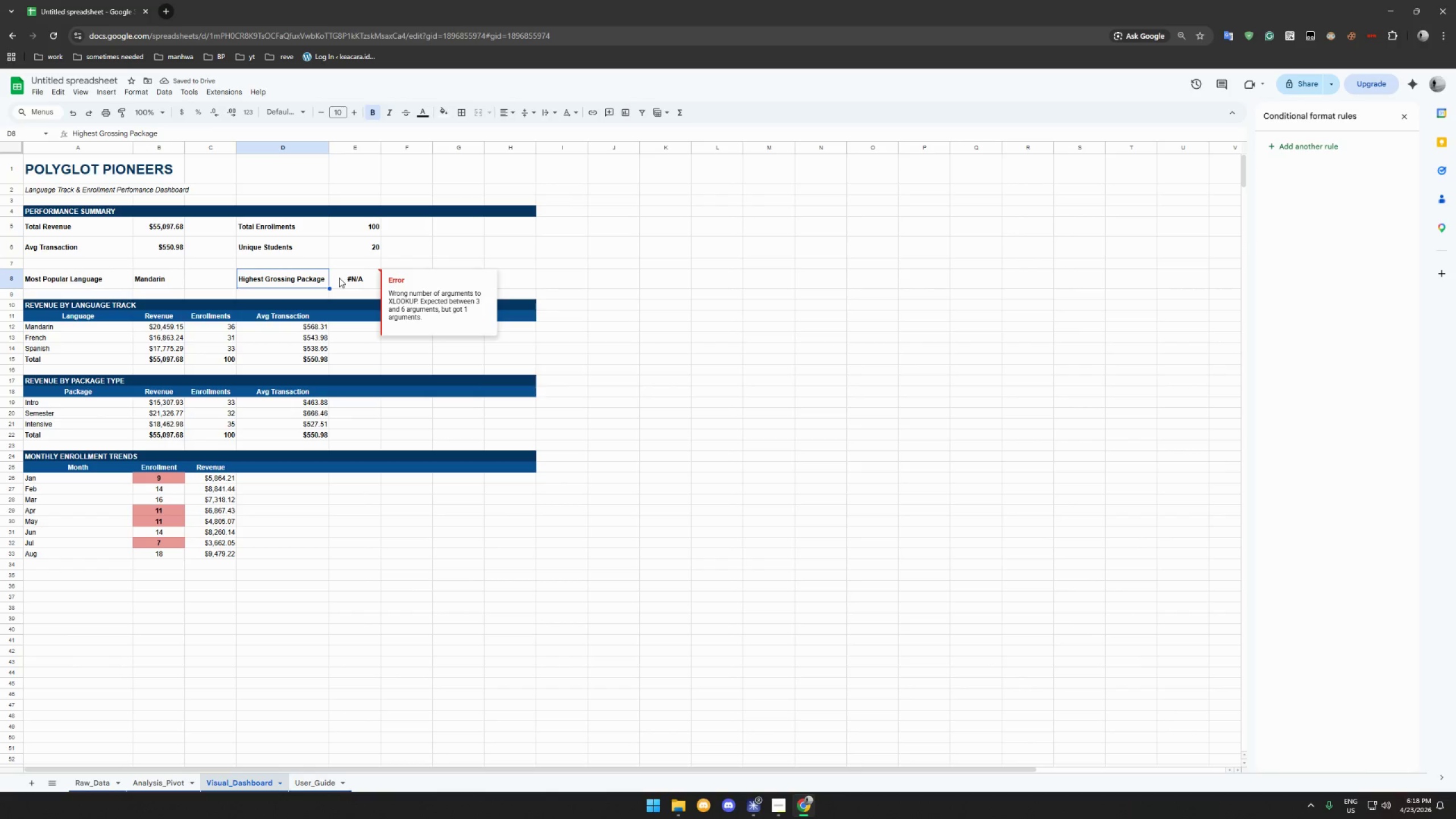 
left_click([374, 282])
 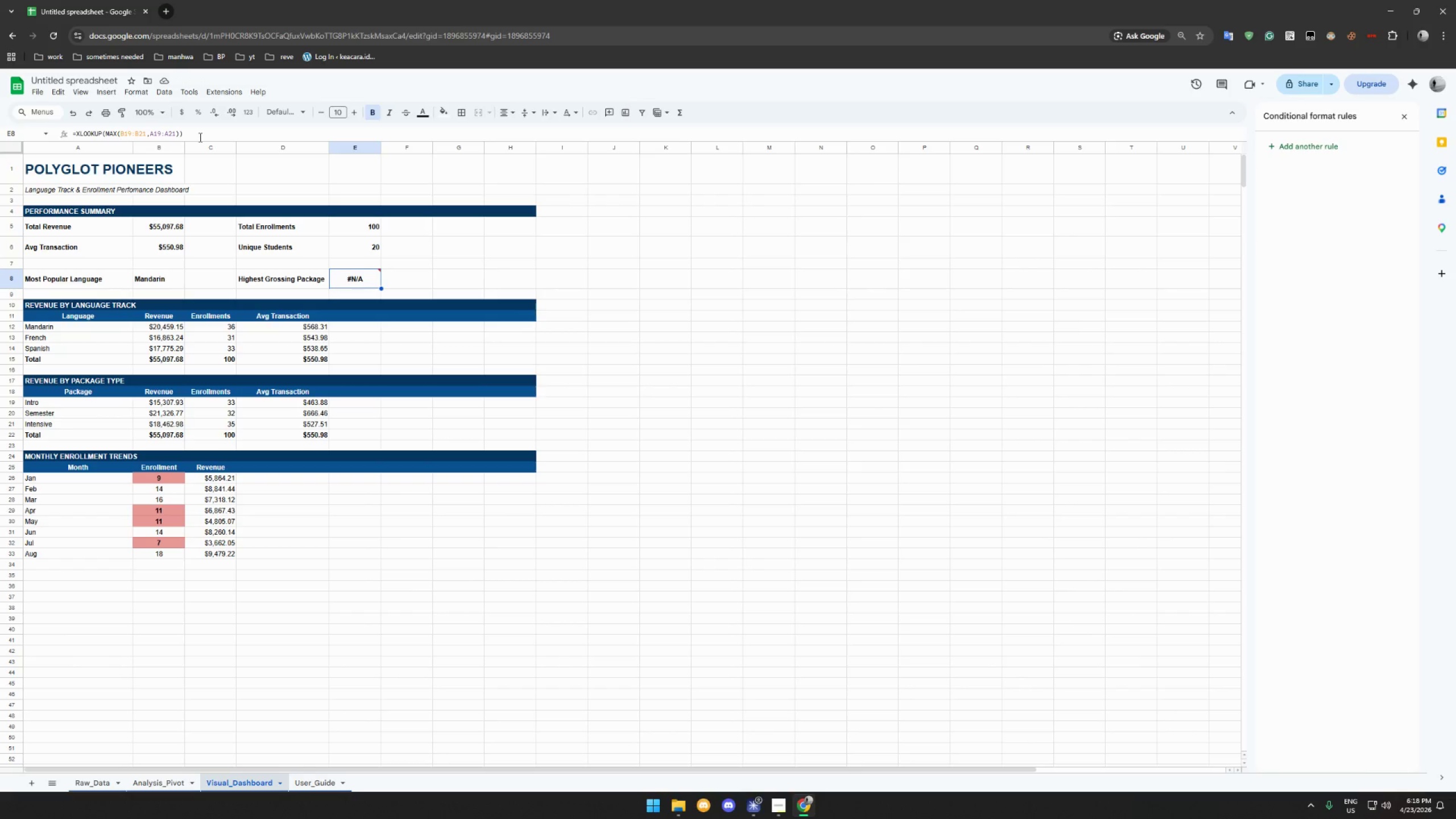 
wait(9.46)
 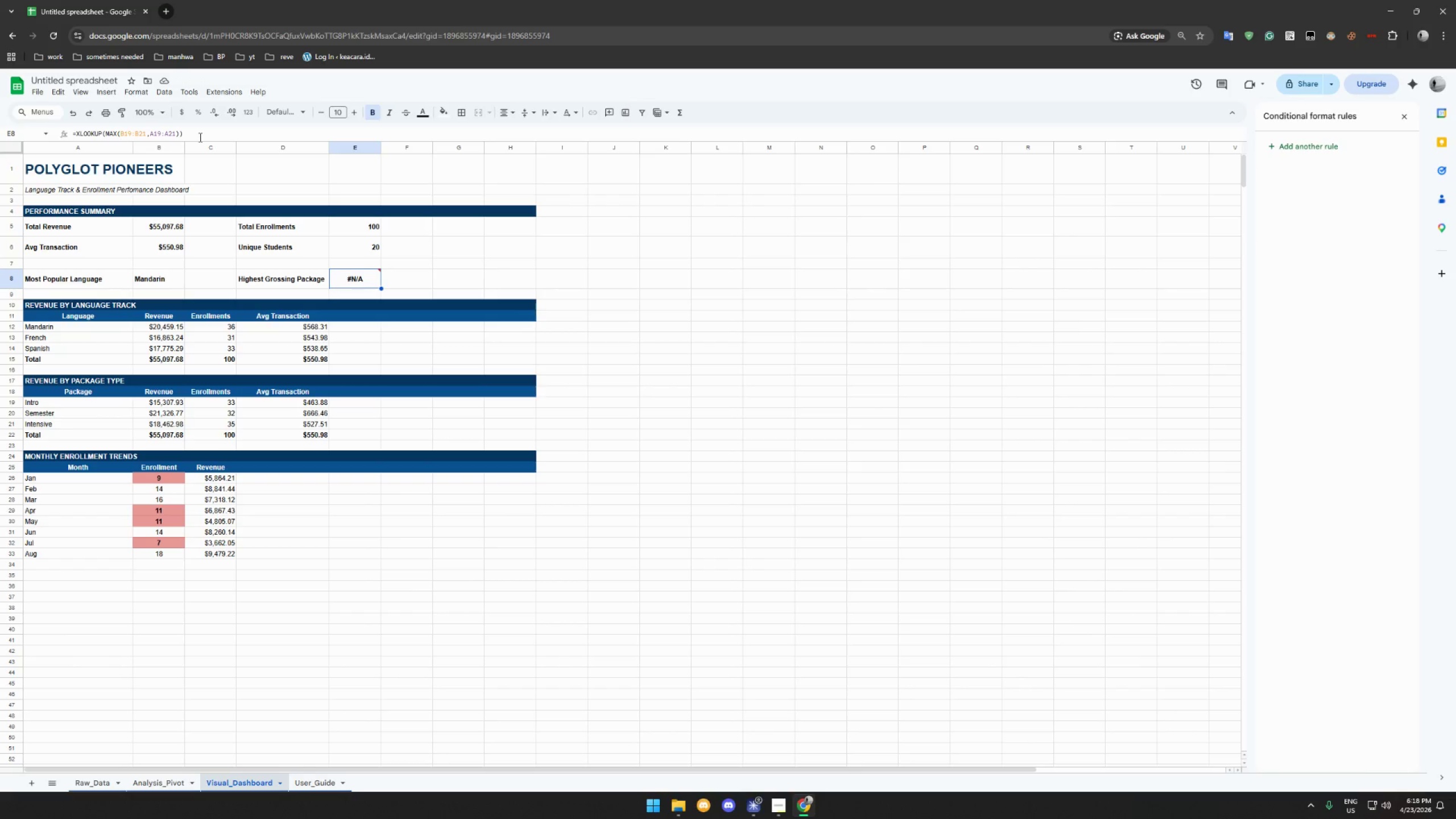 
left_click([199, 137])
 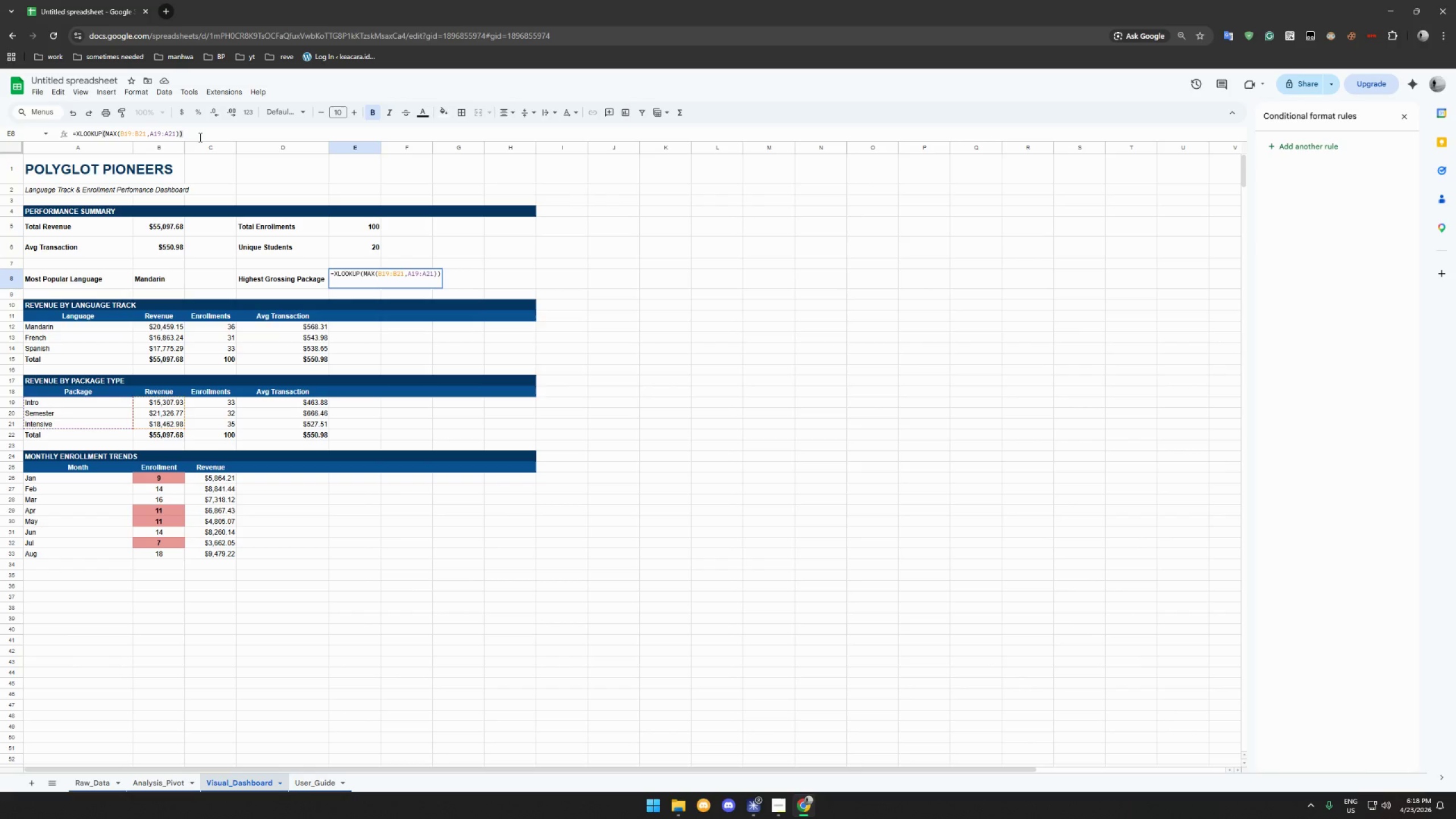 
key(Backspace)
 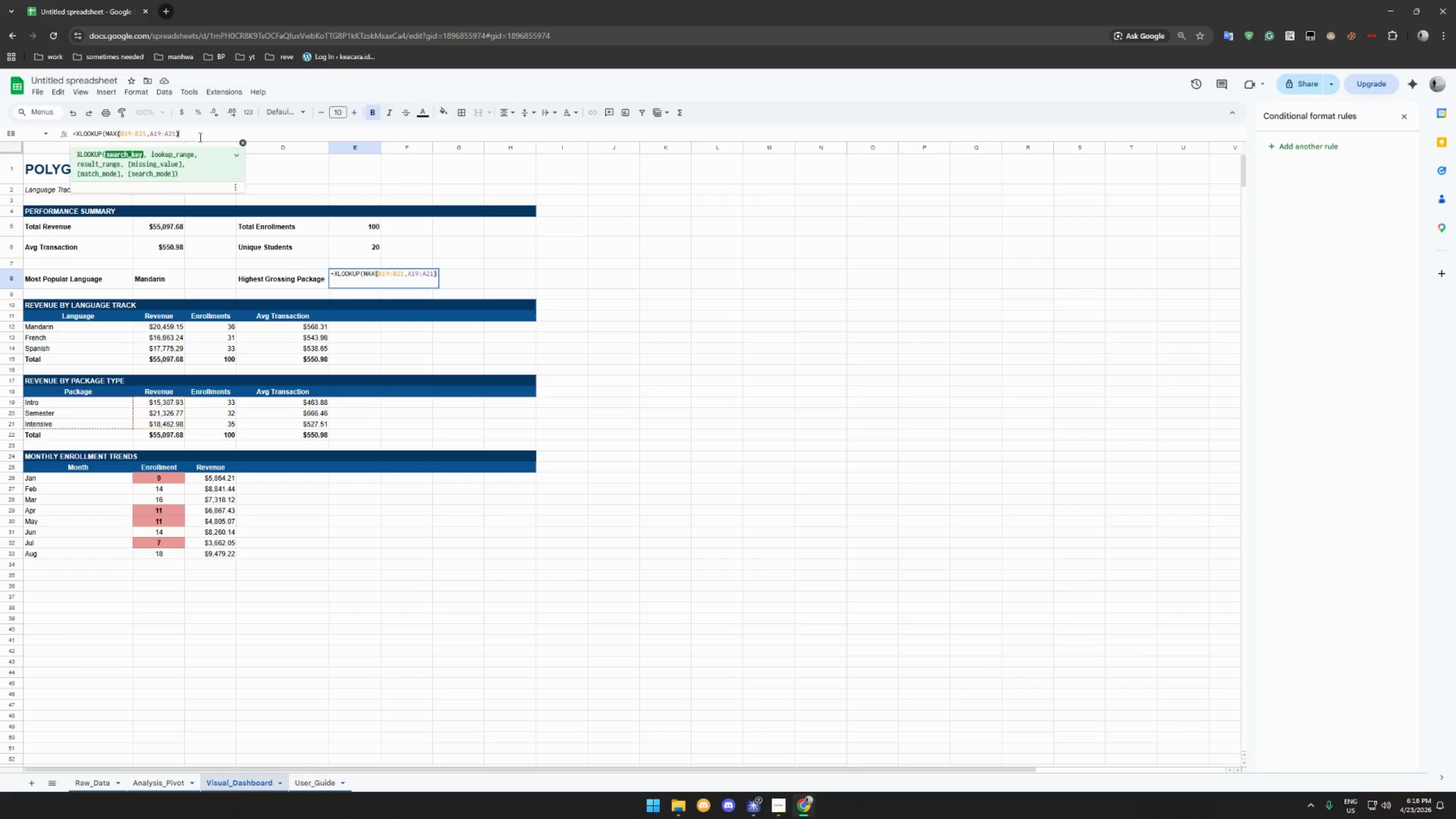 
key(Backspace)
 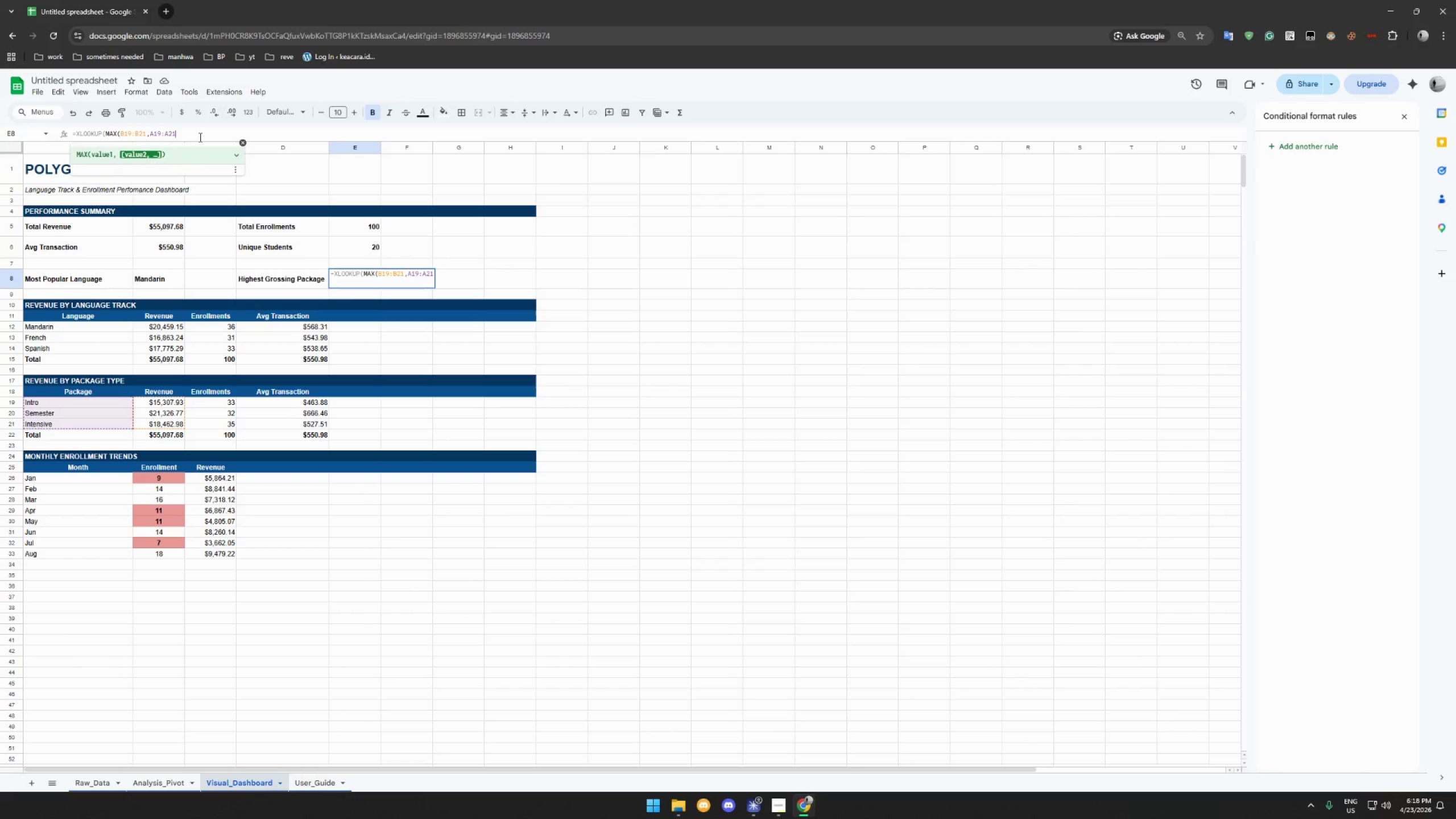 
key(Backspace)
 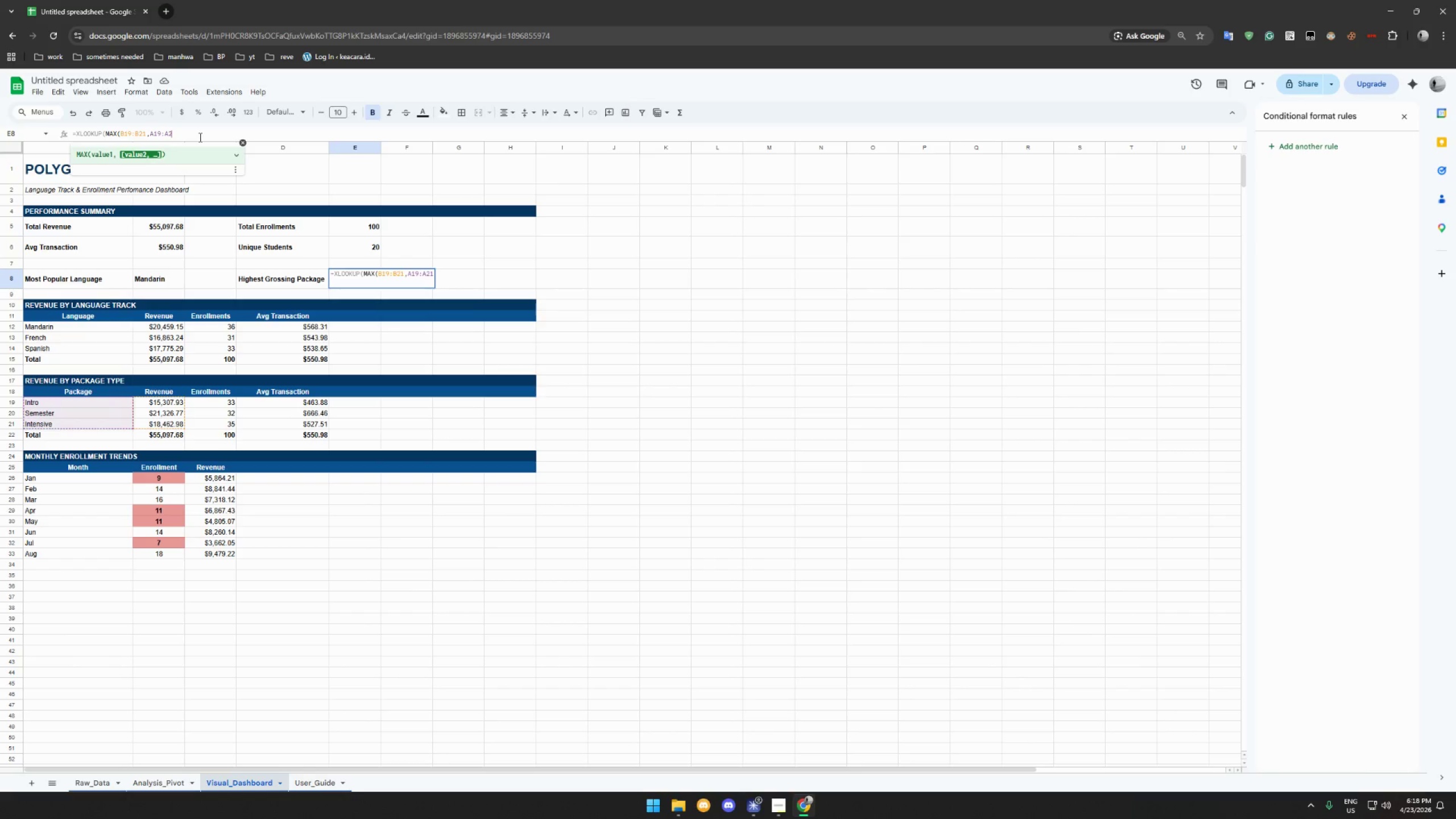 
hold_key(key=Backspace, duration=0.96)
 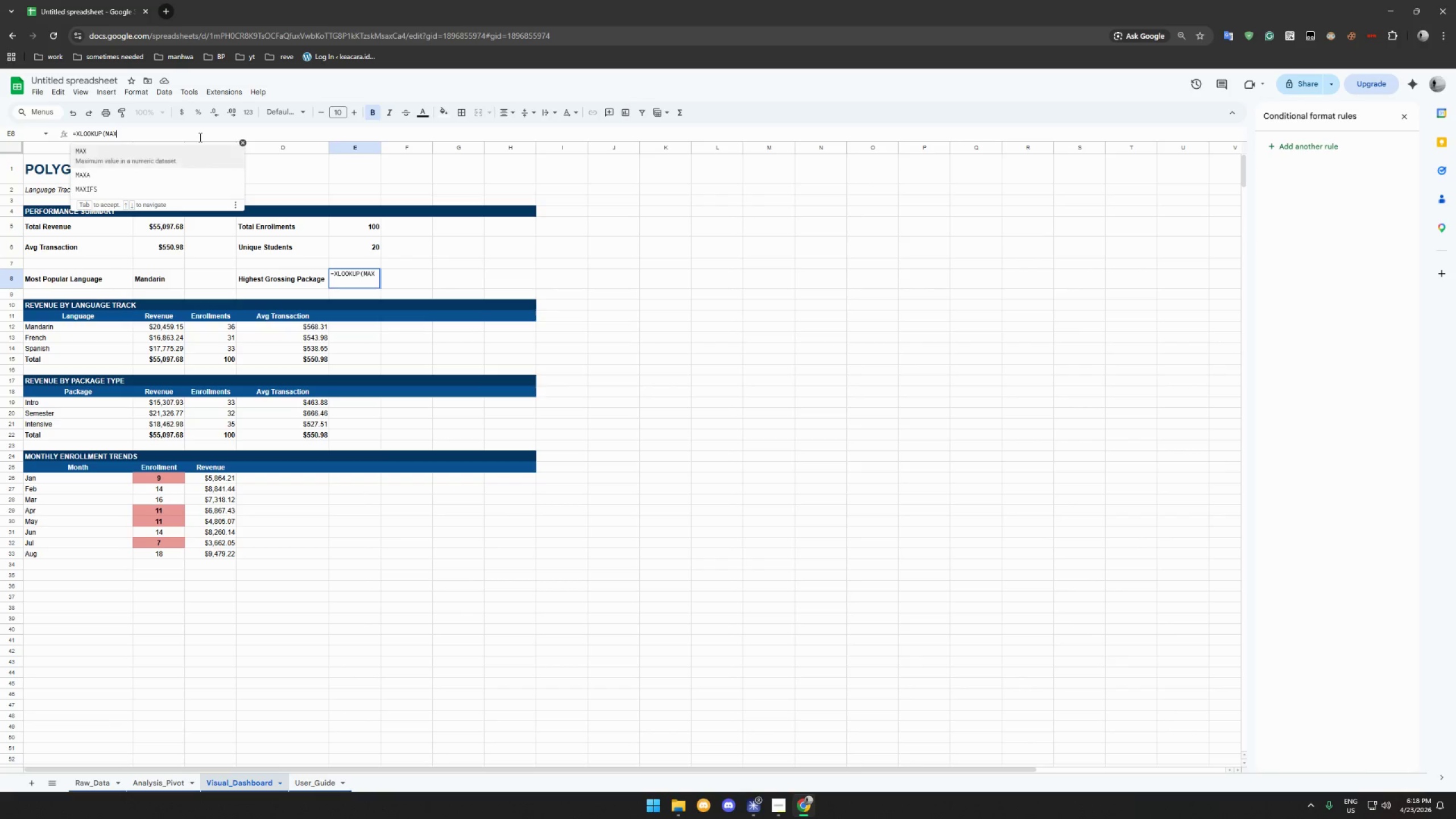 
key(Backspace)
 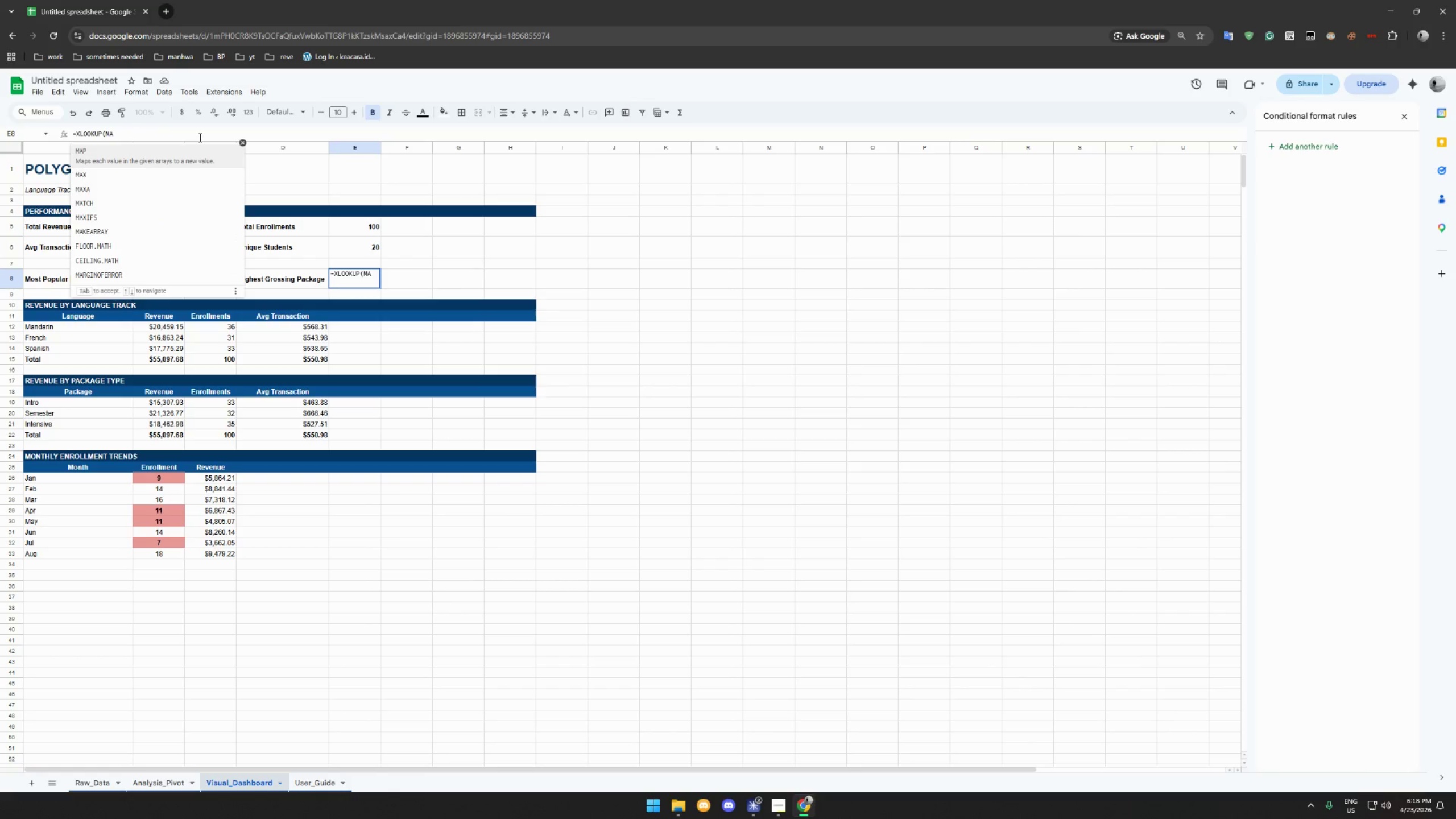 
key(X)
 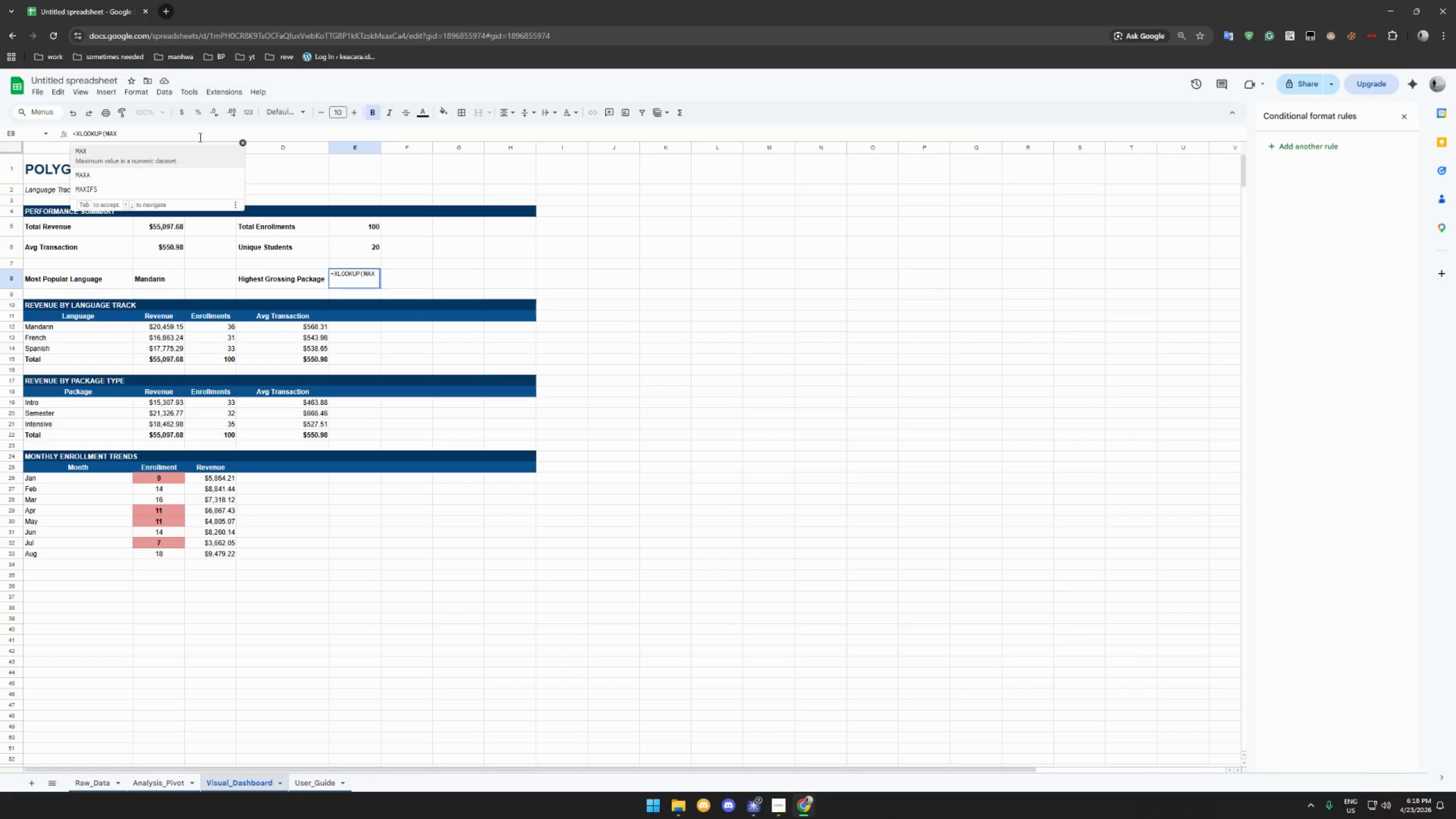 
key(Shift+9)
 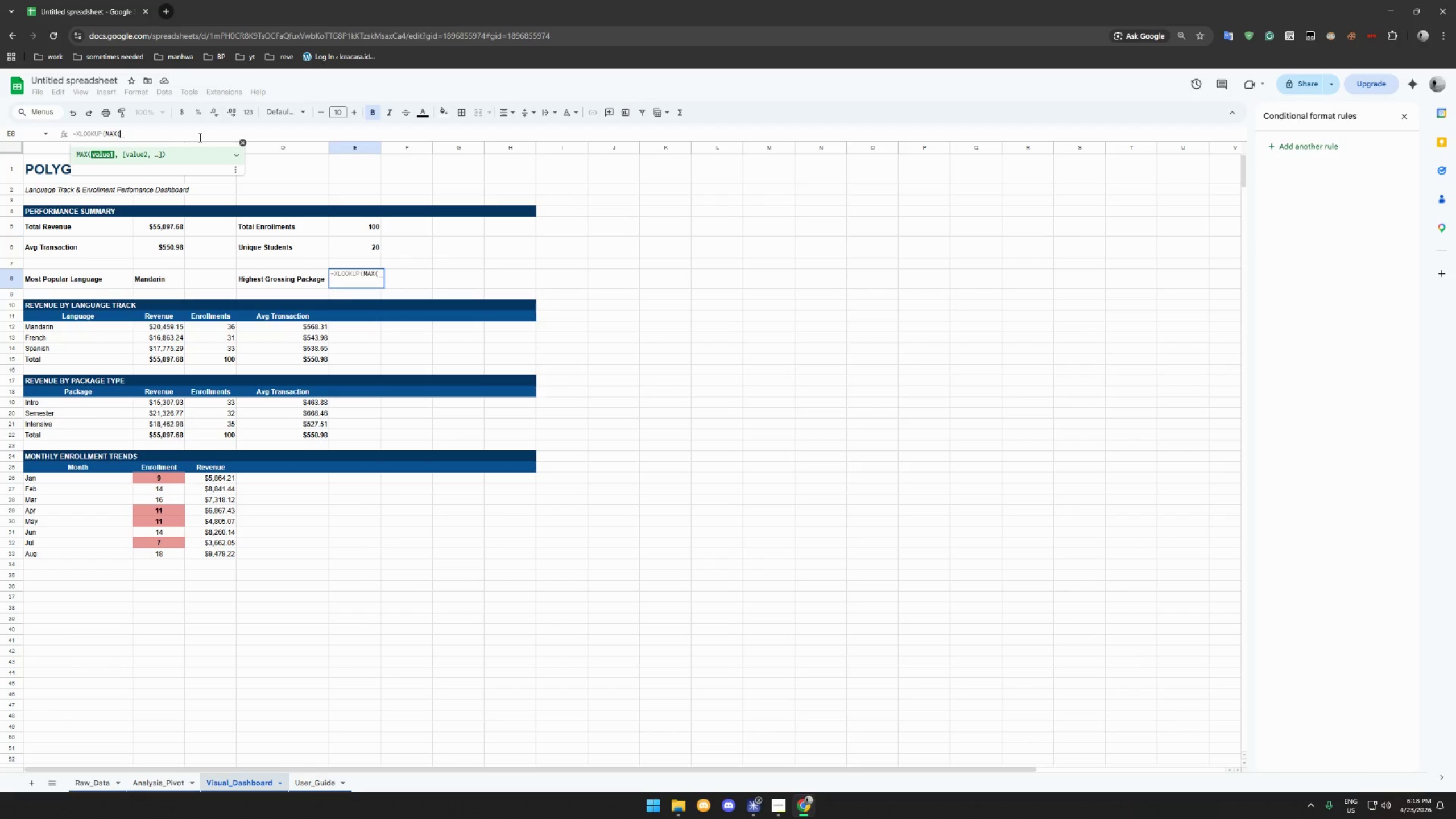 
type(B!(:b21),B1)
key(Backspace)
key(Backspace)
type(bv19)
key(Backspace)
key(Backspace)
key(Backspace)
type(19,)
key(Backspace)
type(:b21)
 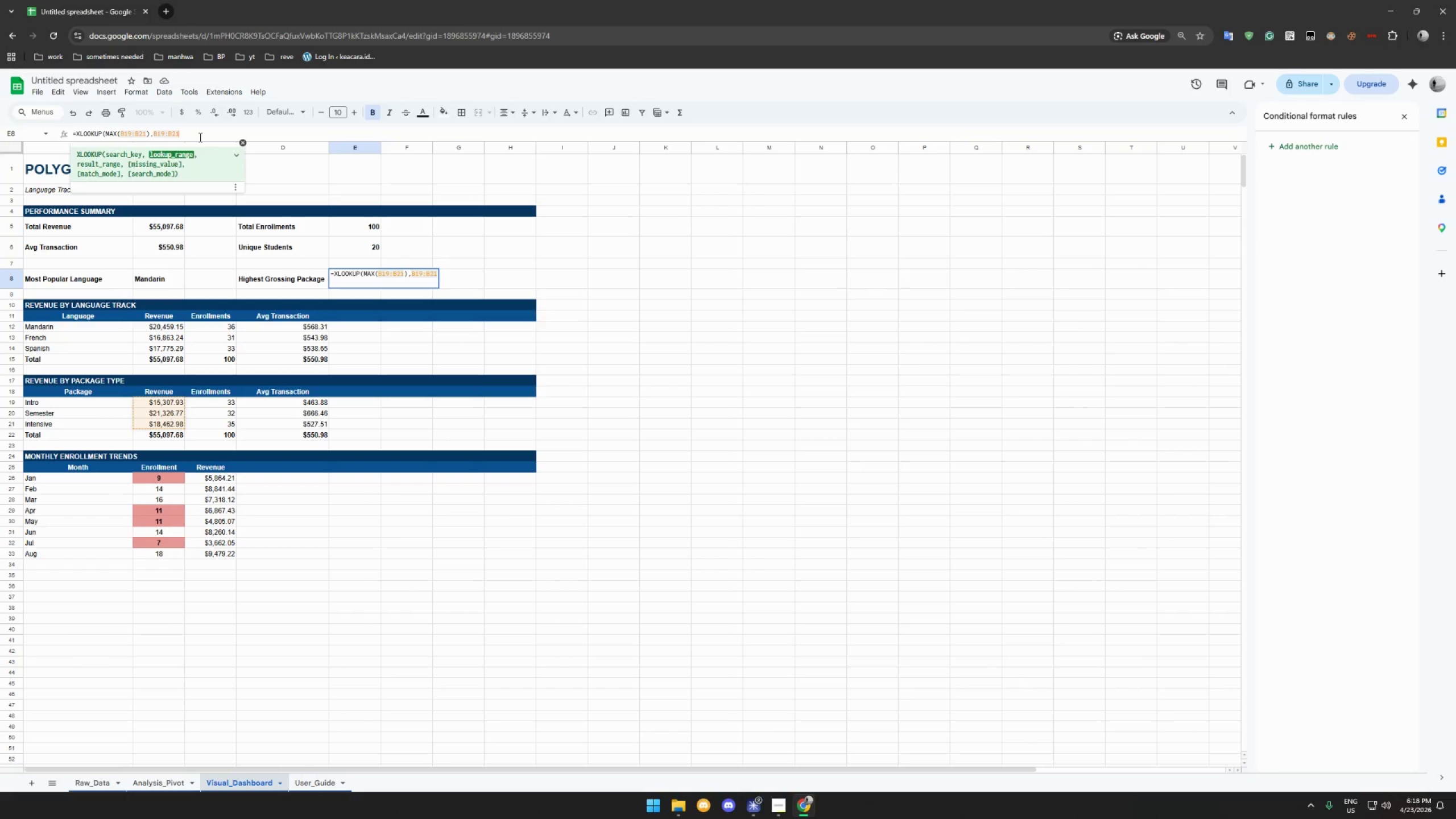 
type(,a19,a21))
 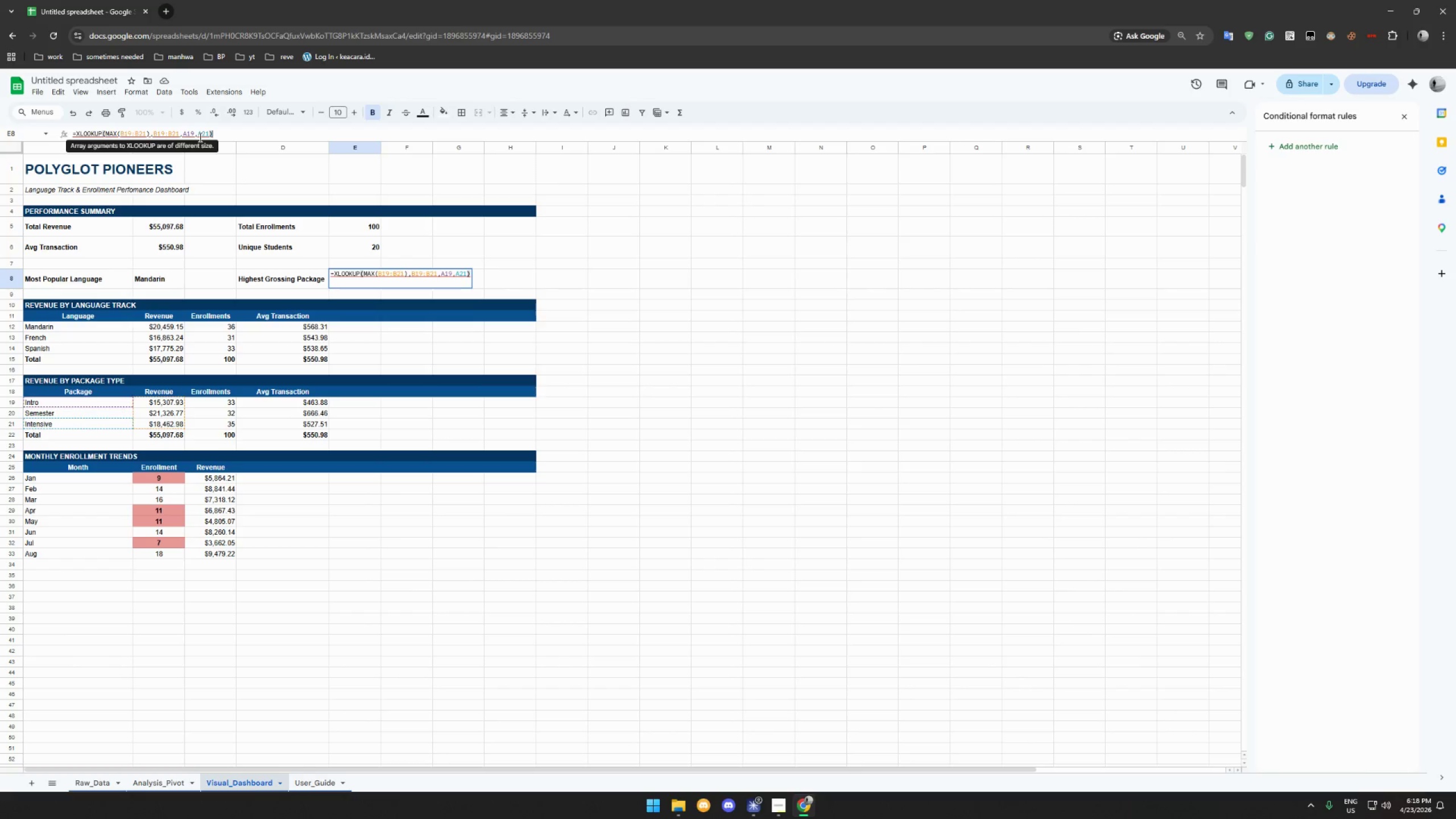 
key(Enter)
 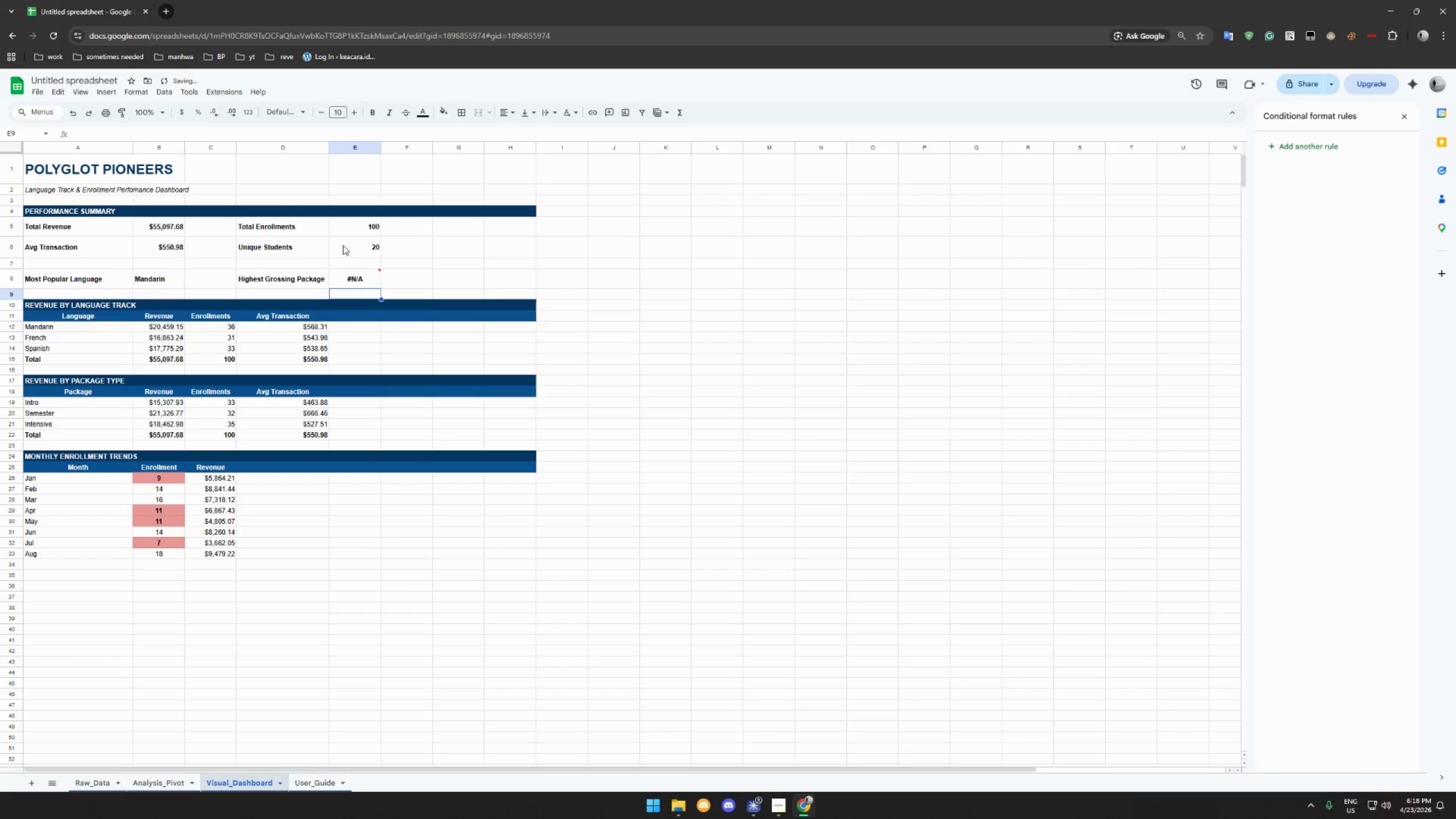 
left_click([361, 276])
 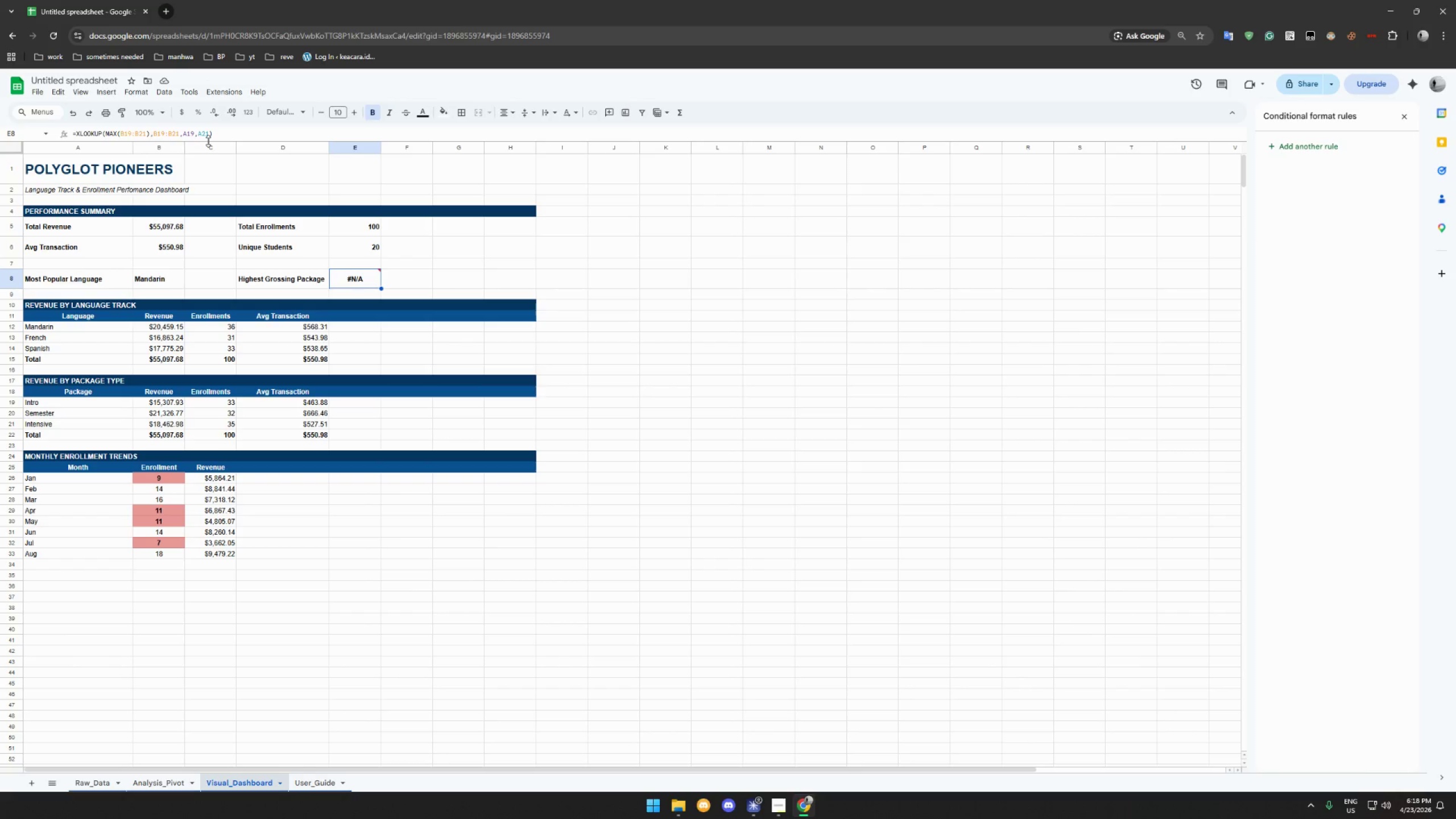 
wait(8.79)
 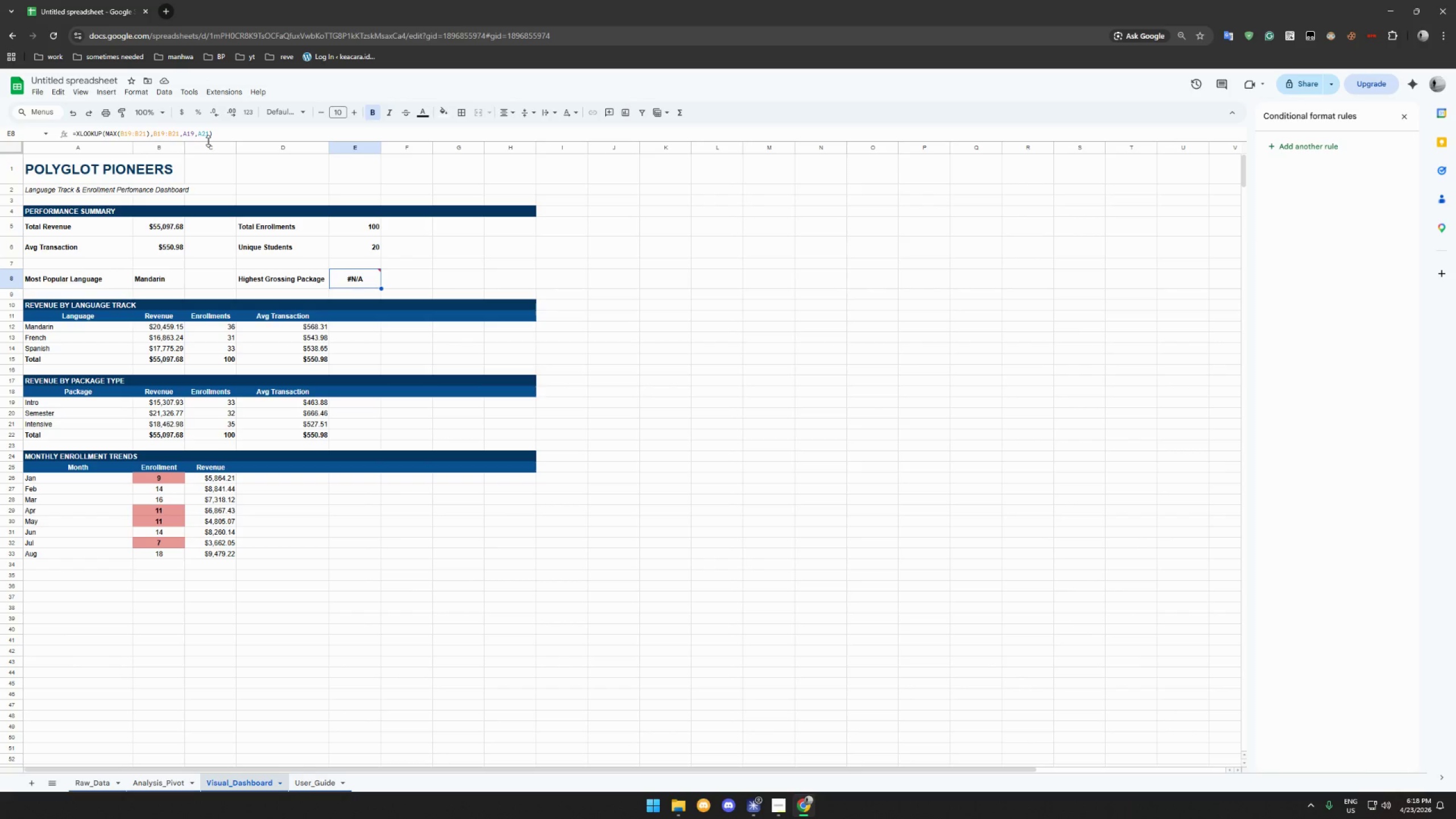 
double_click([197, 135])
 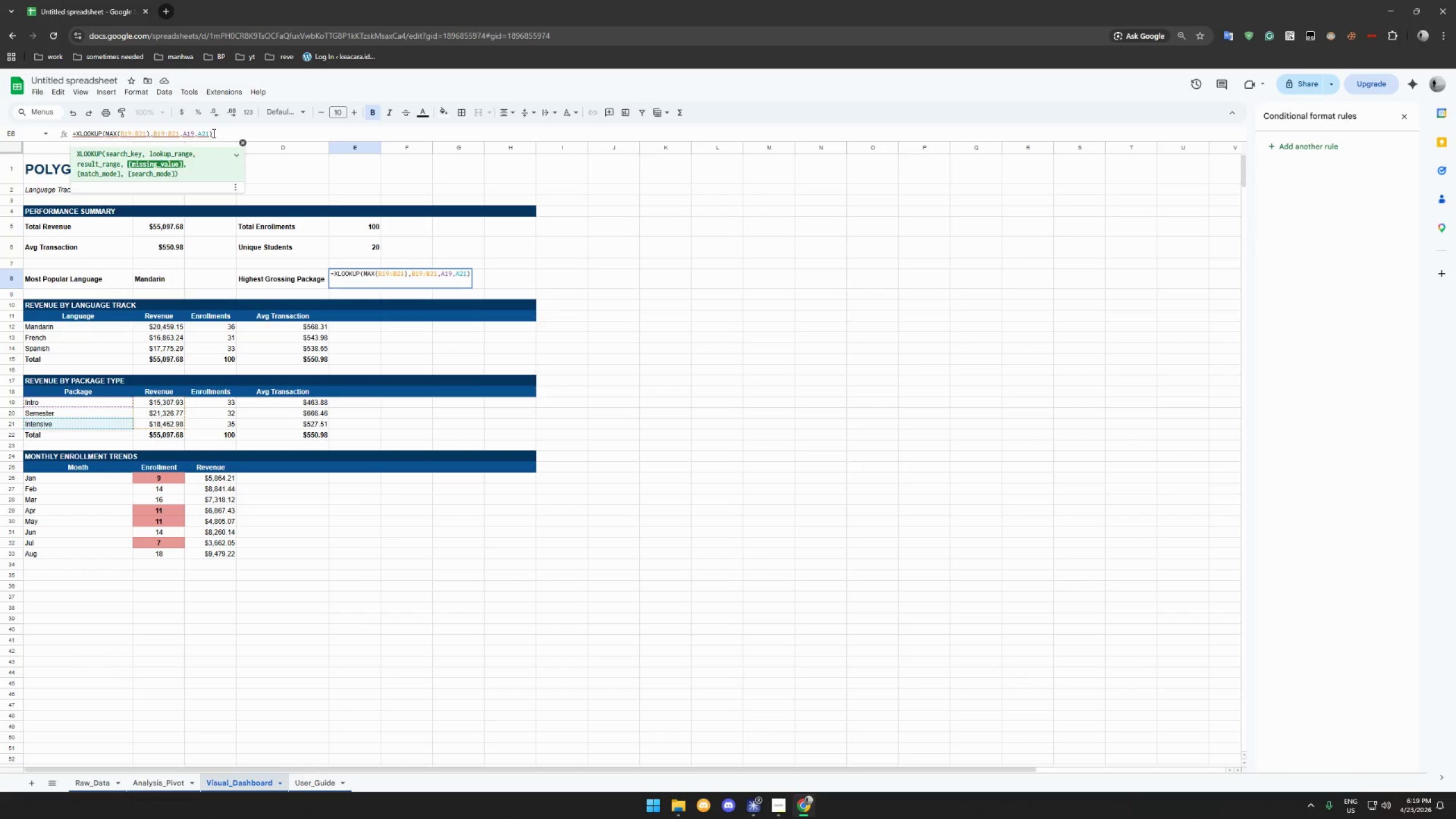 
key(Backspace)
 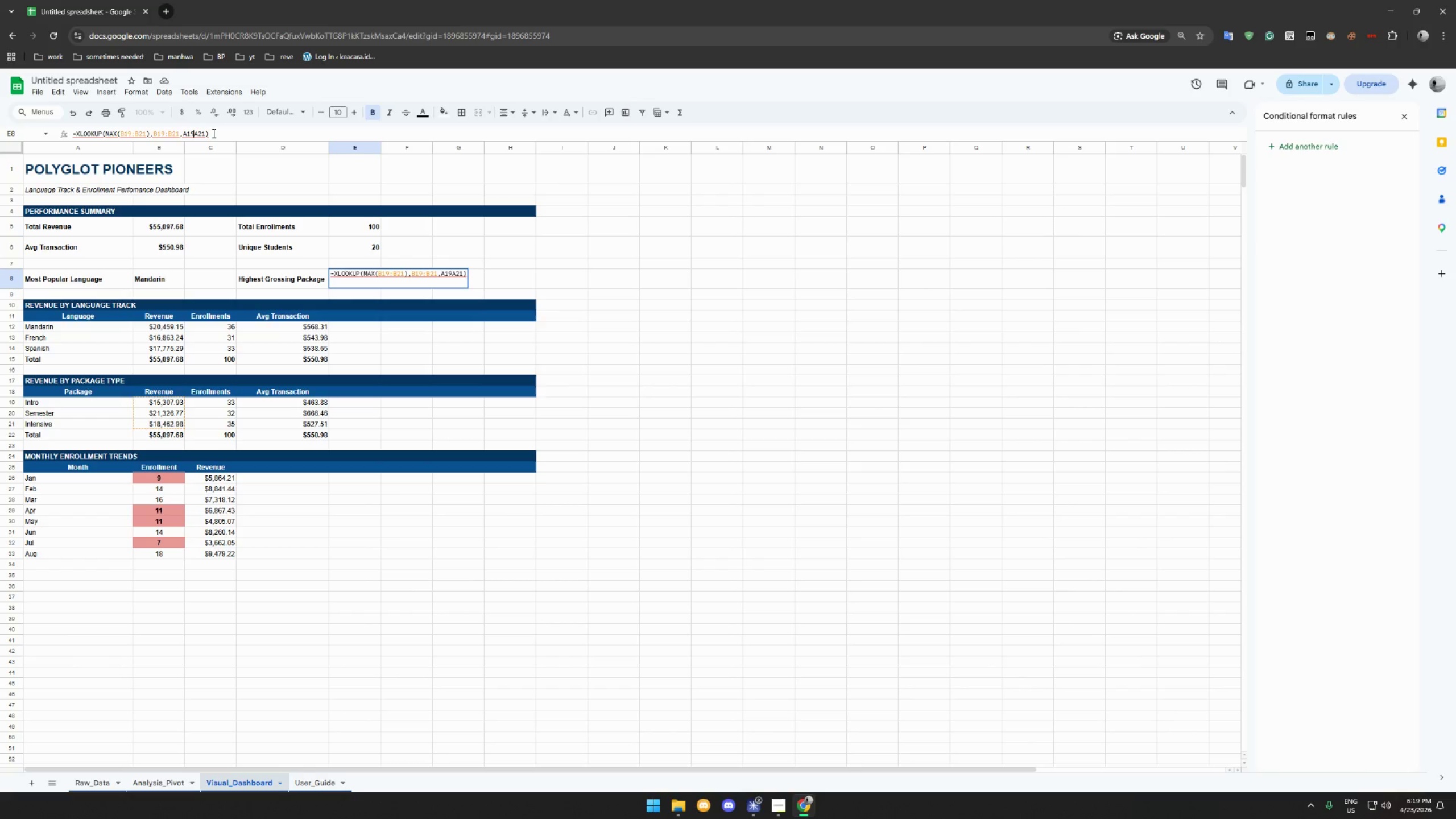 
key(Shift+Semicolon)
 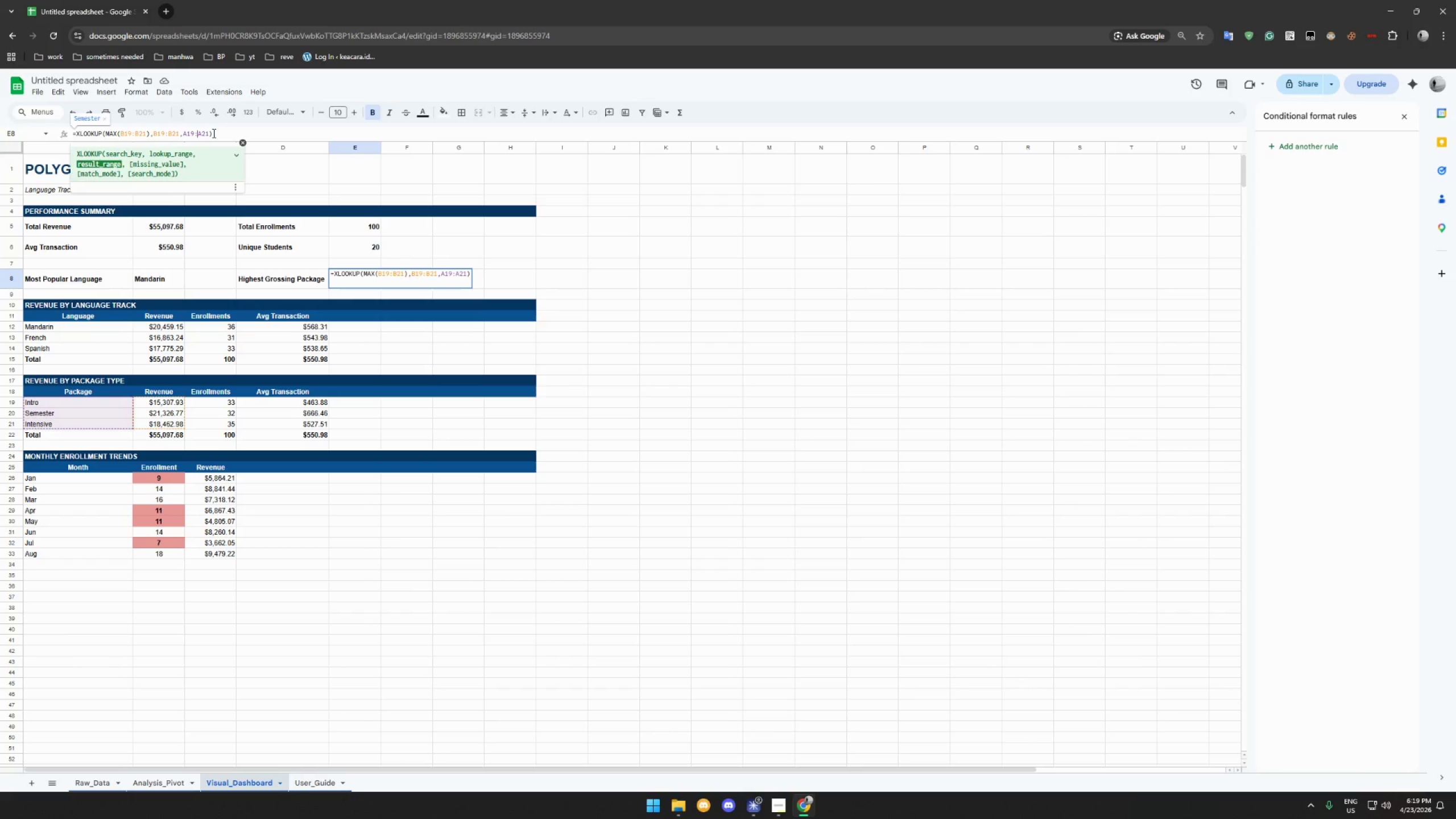 
key(Enter)
 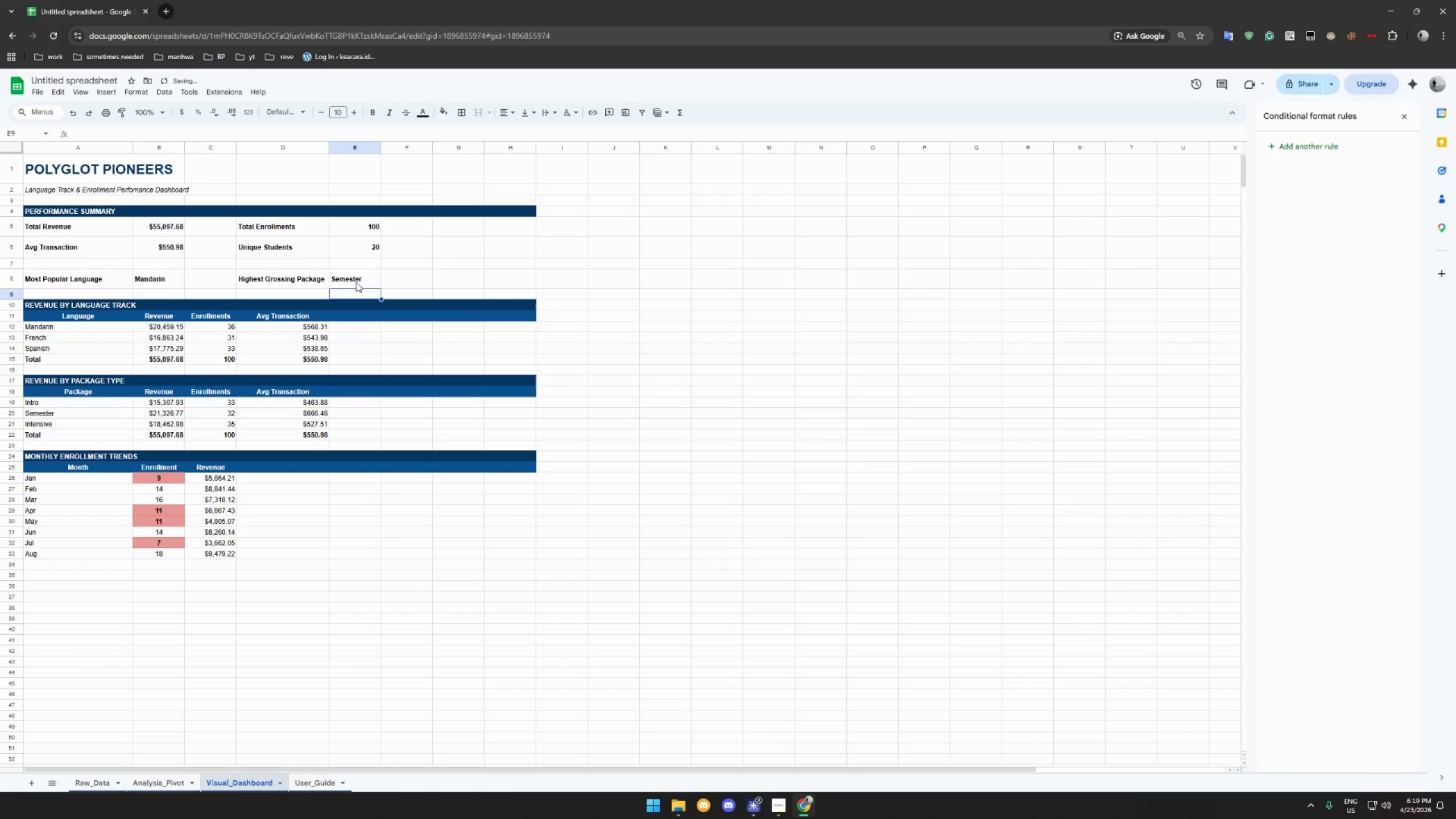 
left_click([154, 277])
 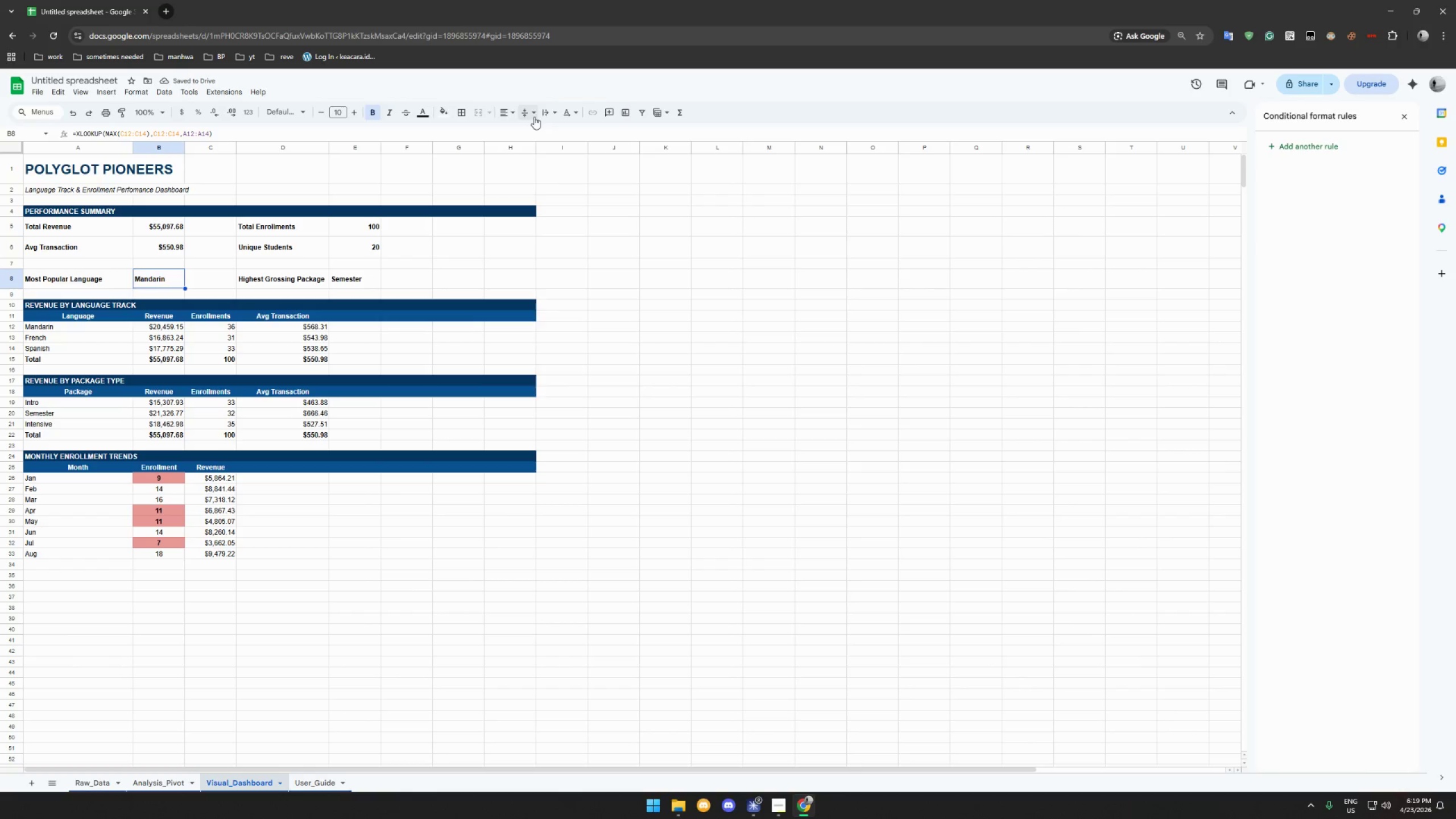 
left_click([506, 115])
 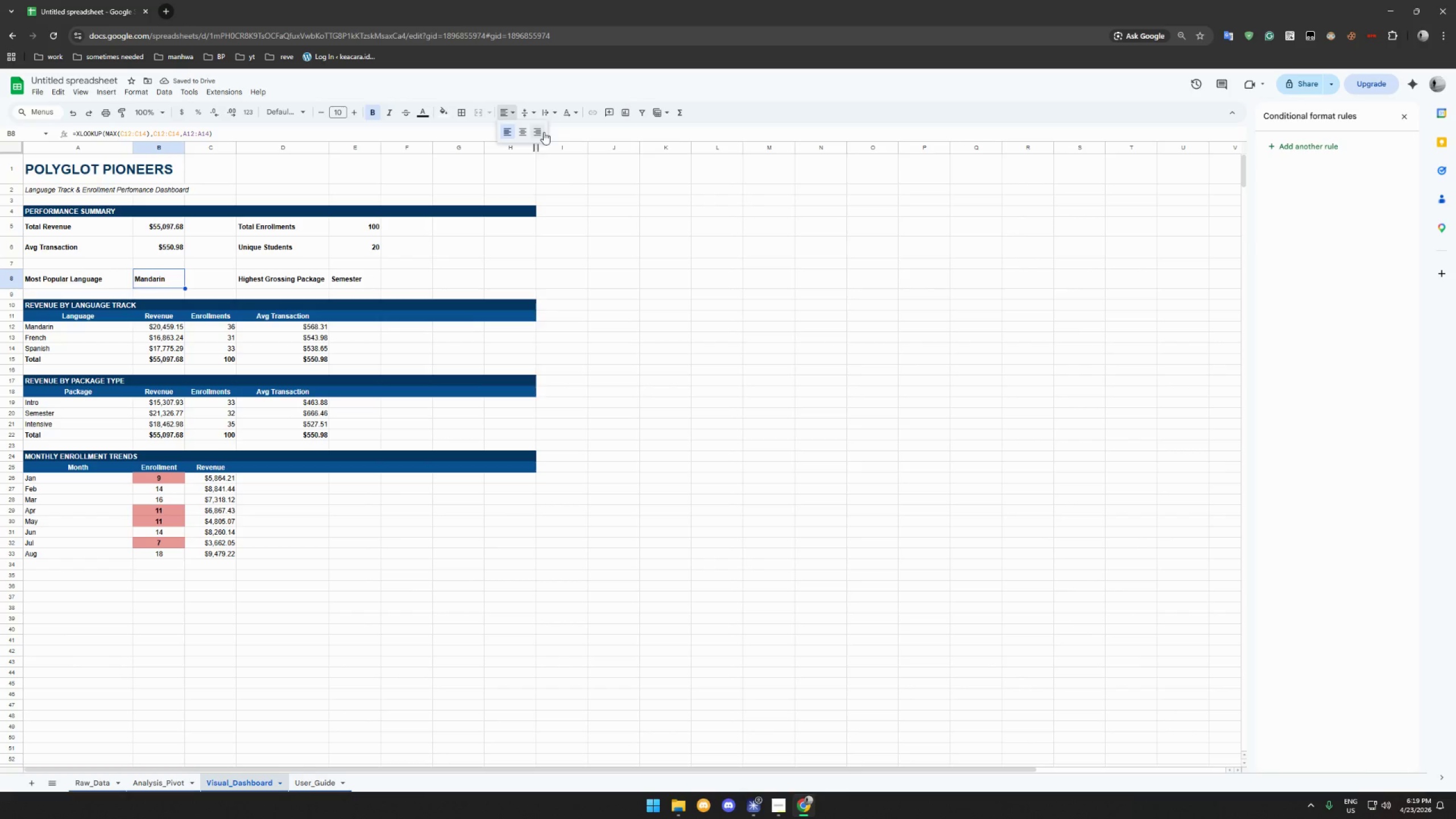 
left_click([539, 133])
 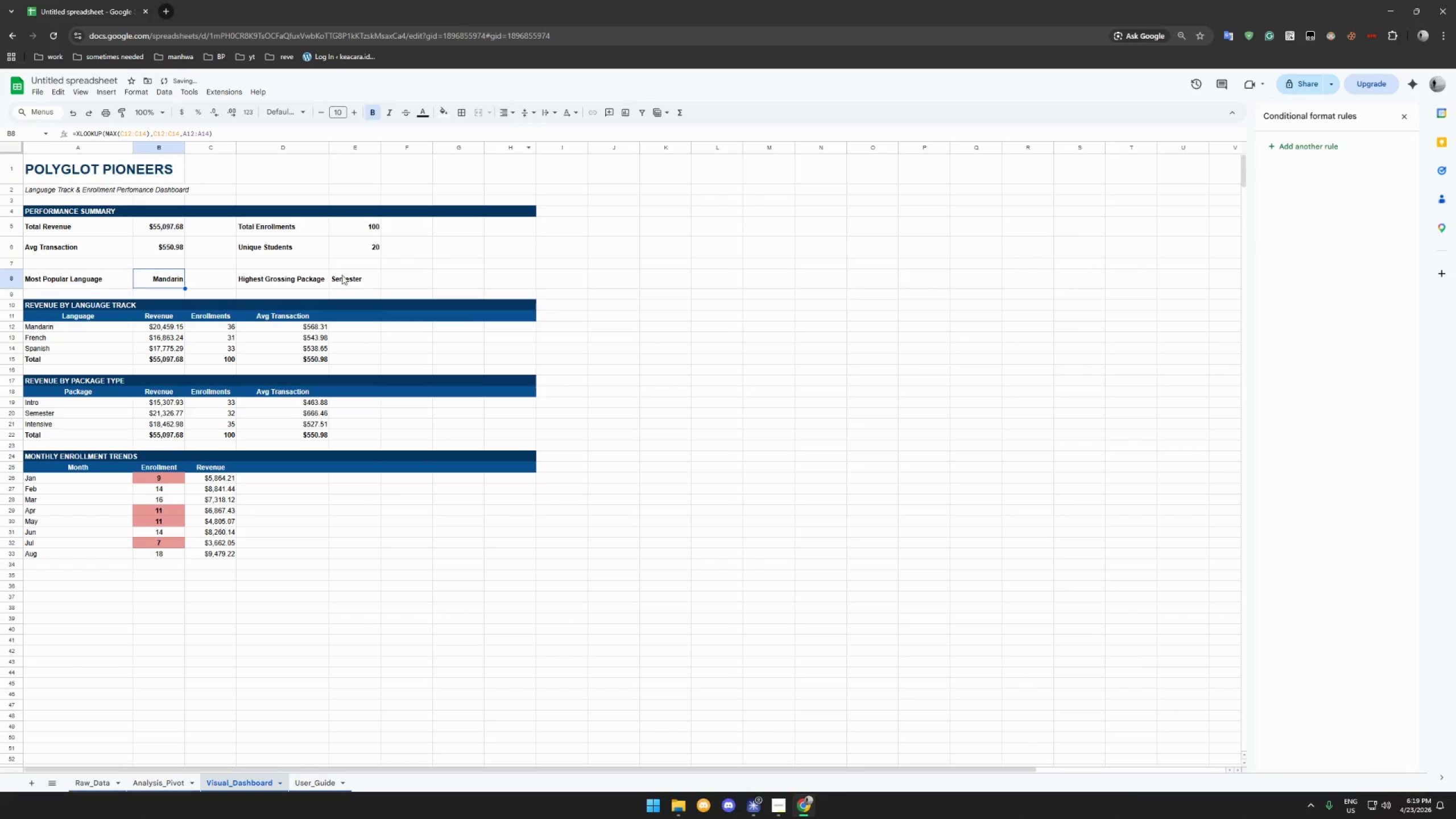 
left_click([362, 281])
 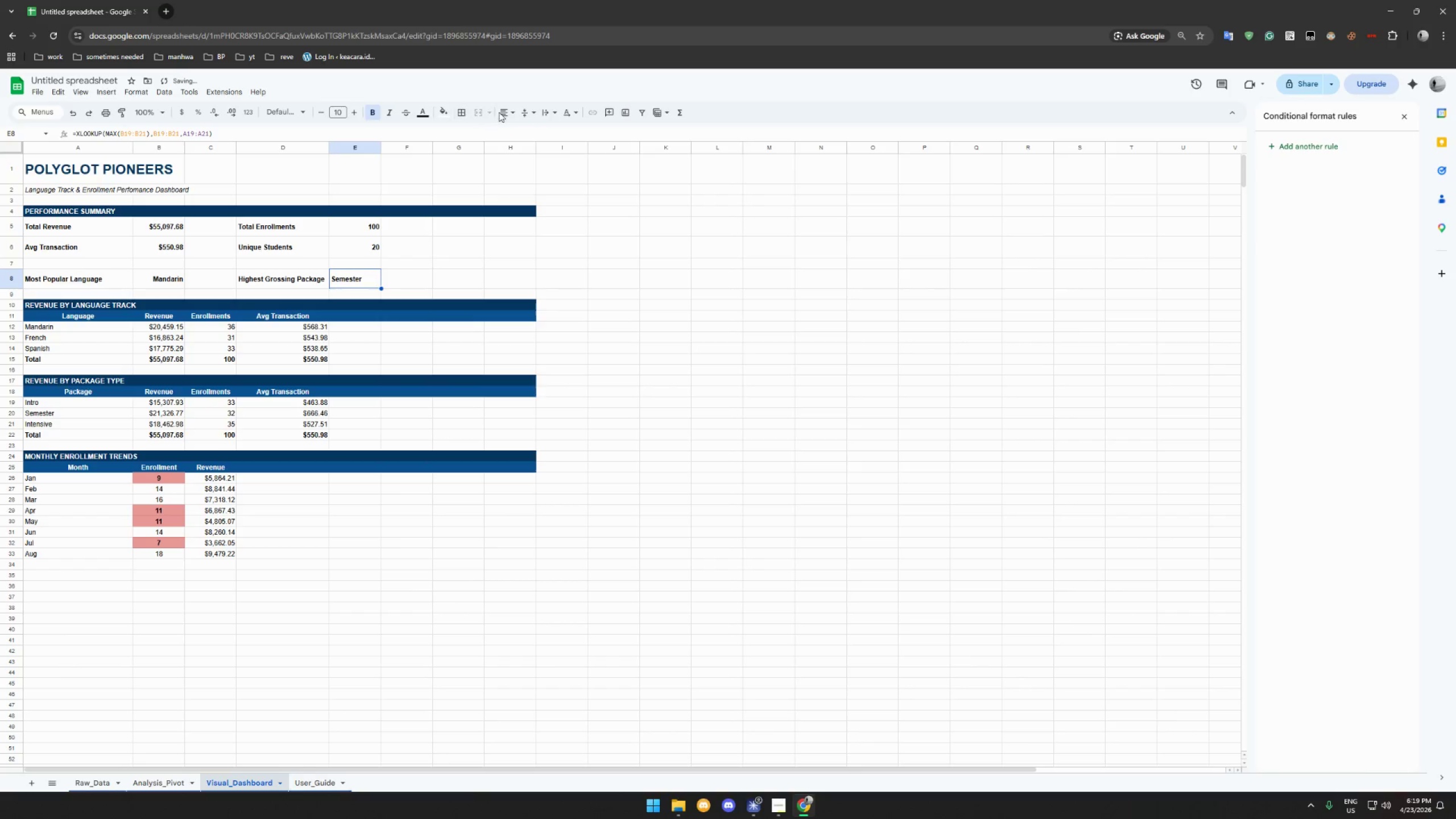 
left_click([503, 111])
 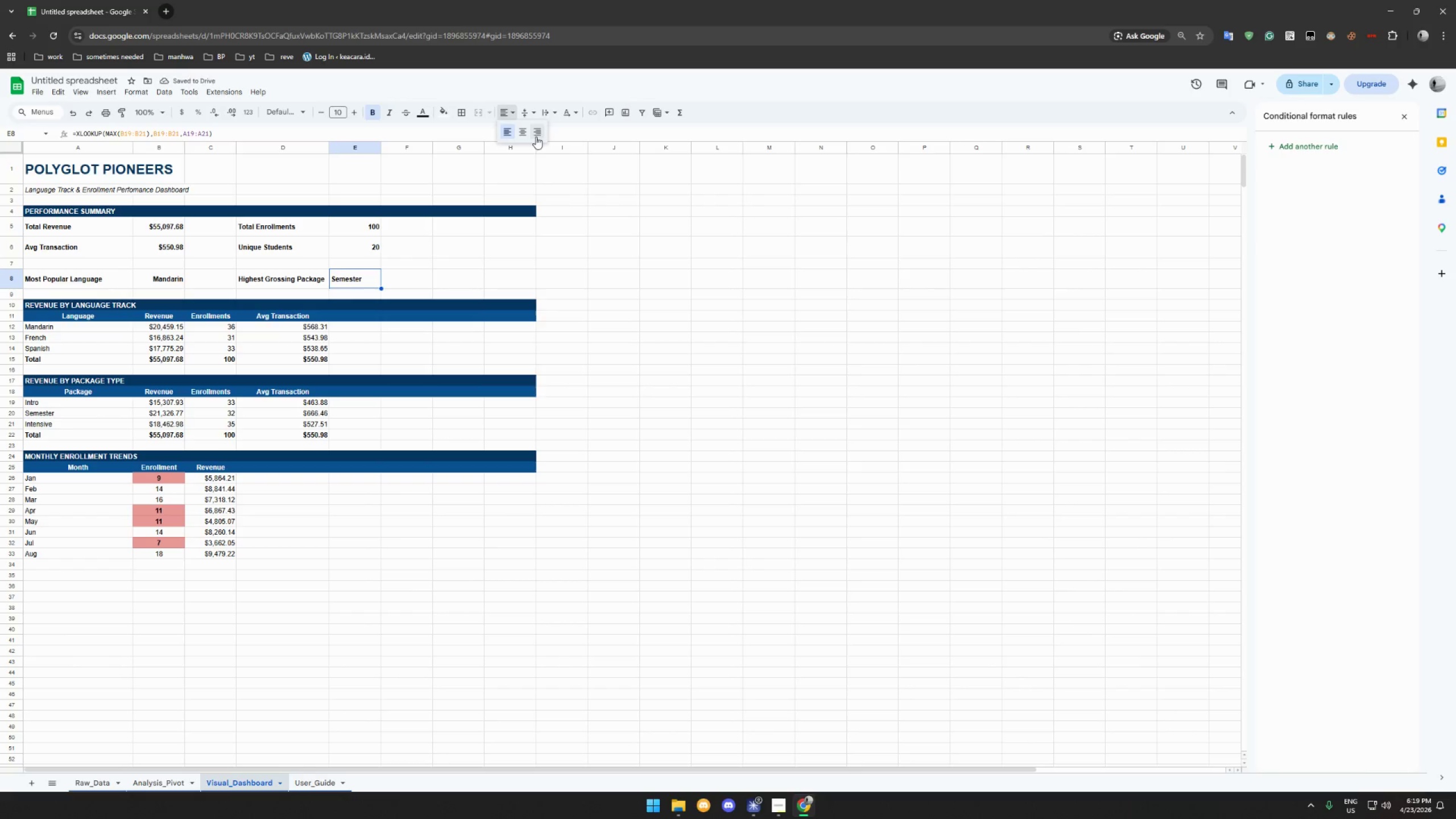 
left_click([536, 135])
 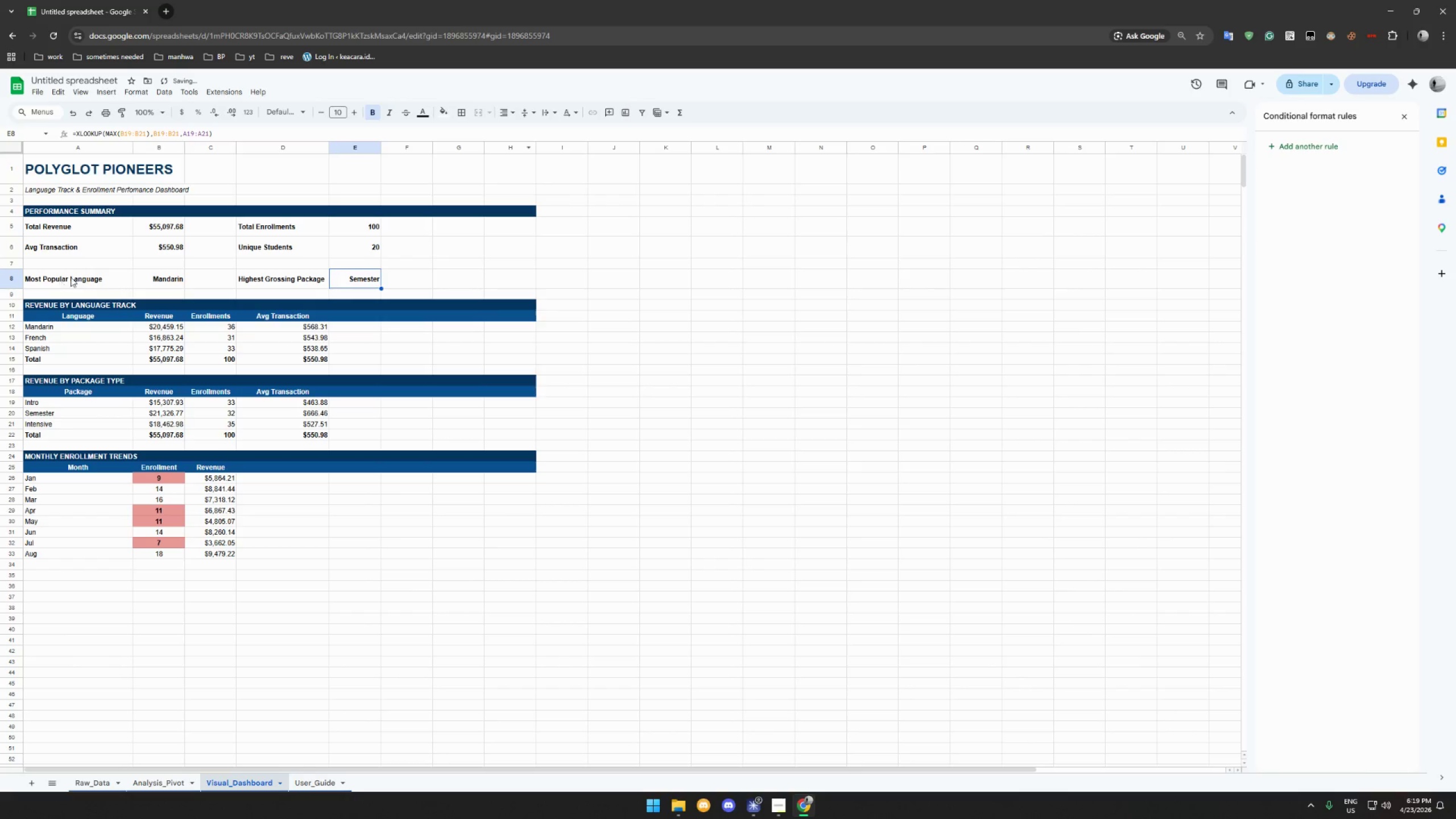 
left_click([442, 252])
 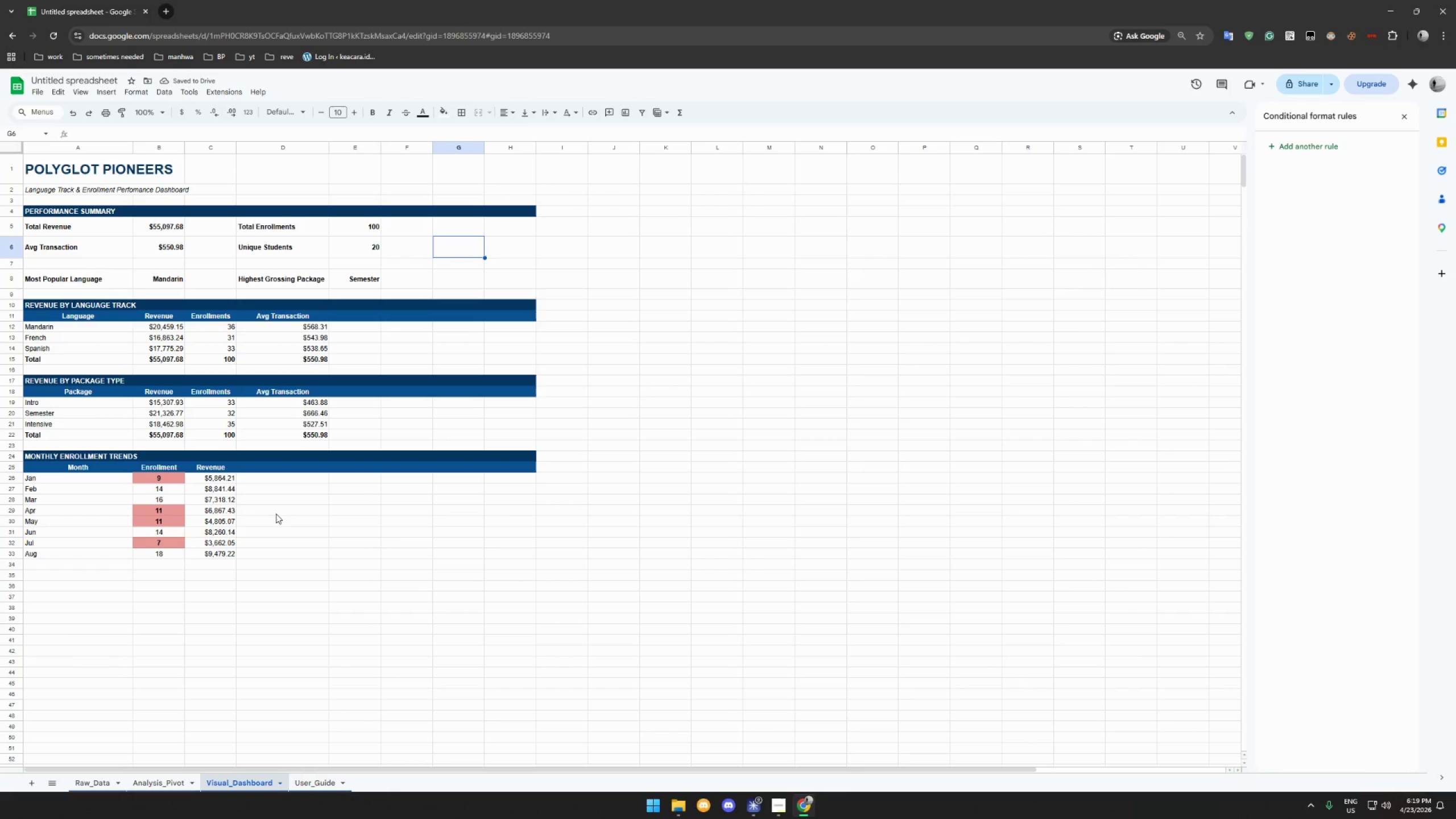 
scroll: coordinate [280, 516], scroll_direction: down, amount: 5.0
 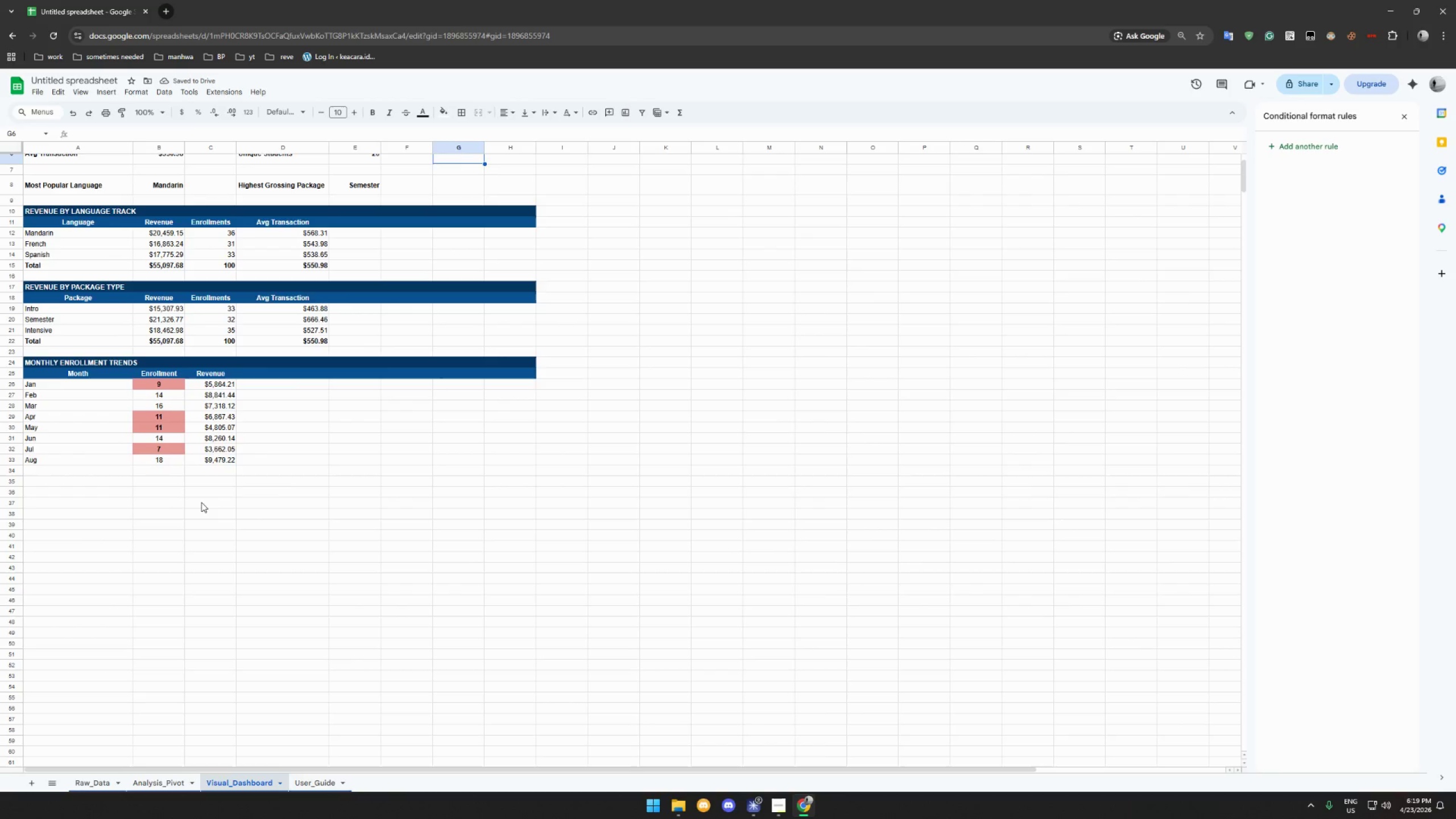 
scroll: coordinate [201, 500], scroll_direction: up, amount: 6.0
 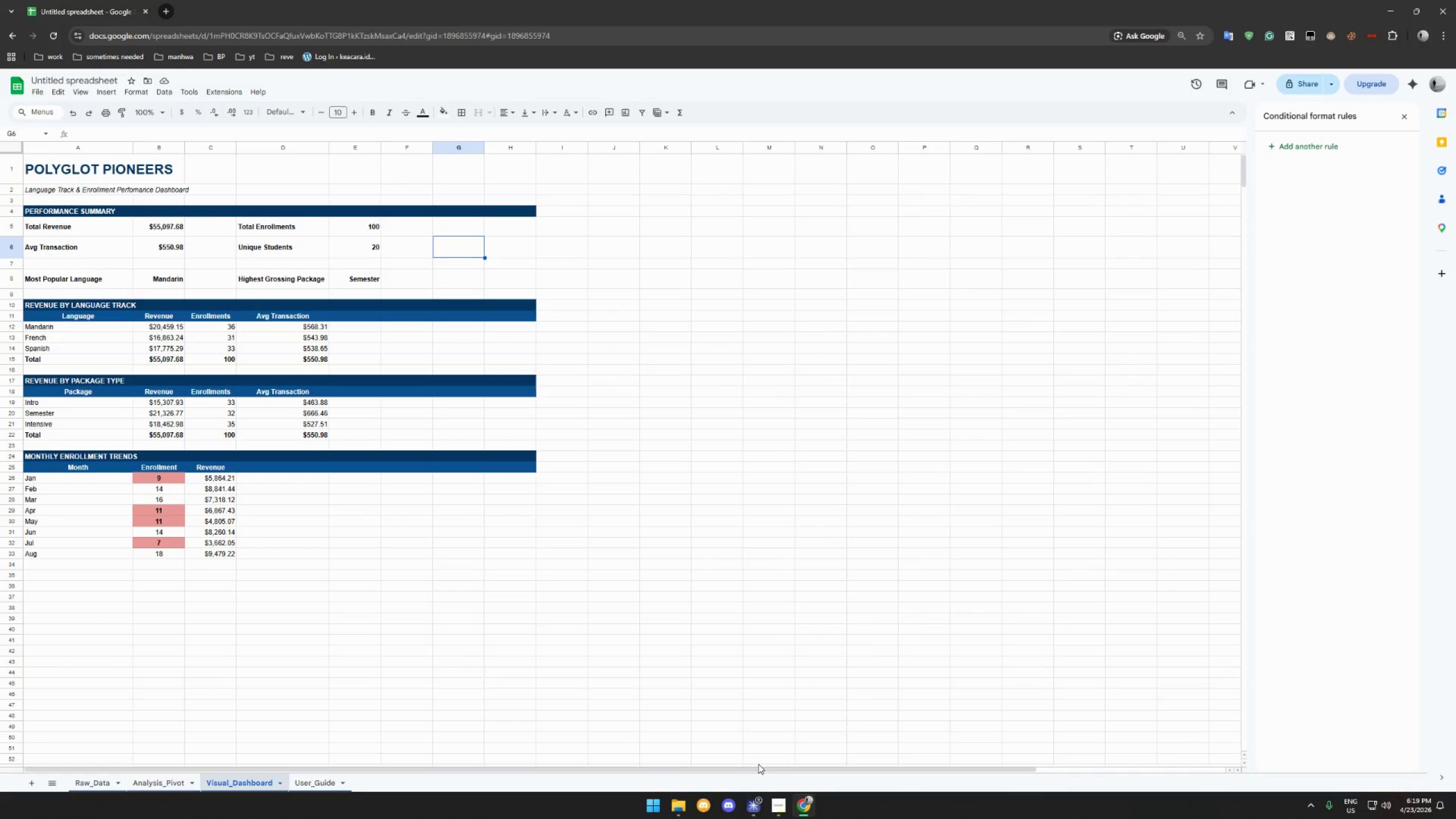 
left_click([779, 805])